 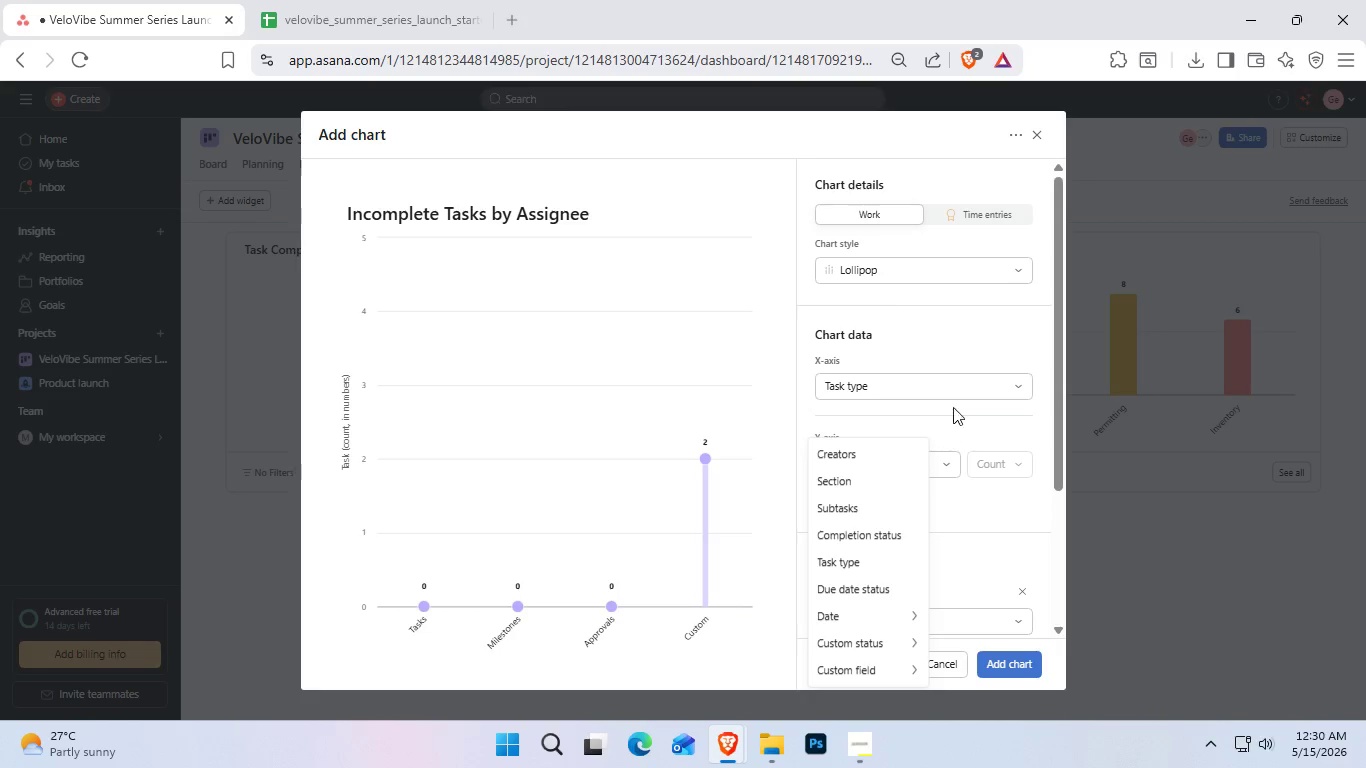 
left_click([963, 380])
 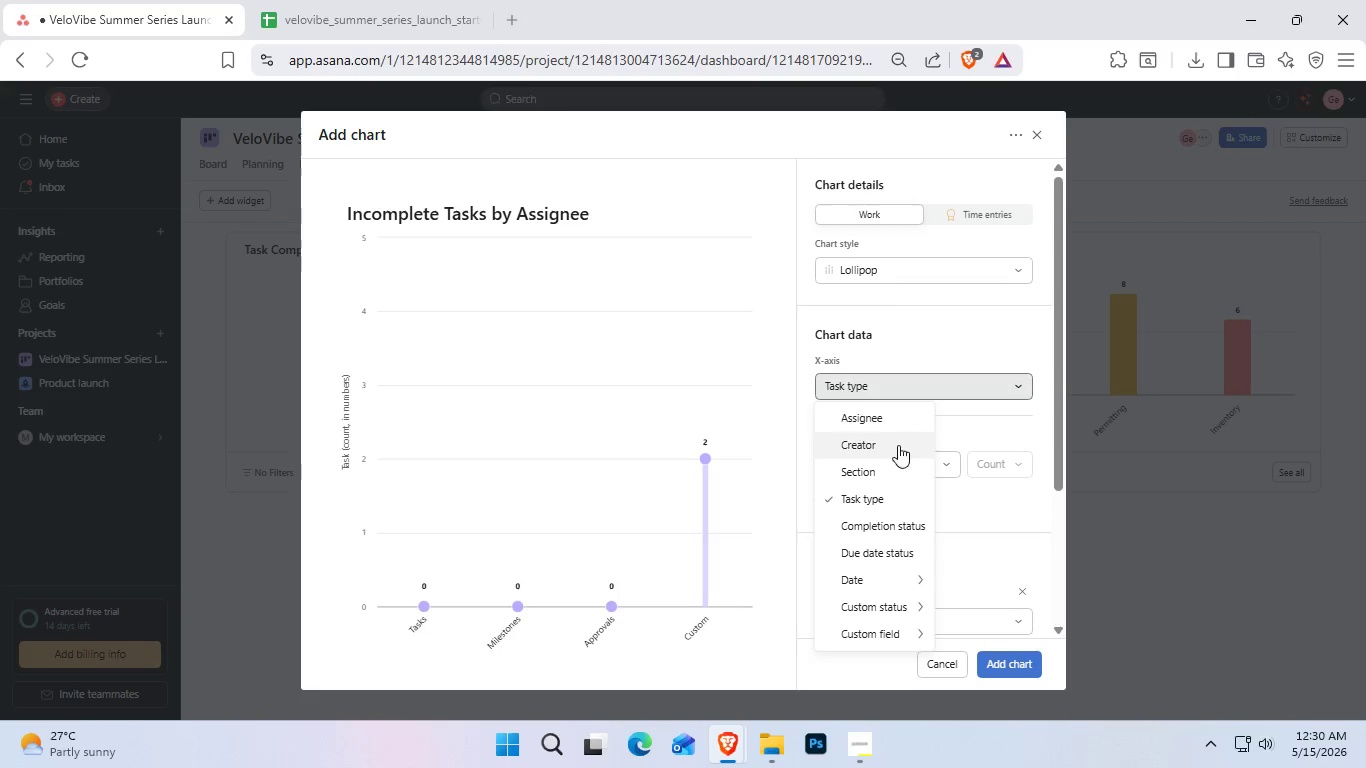 
left_click([887, 459])
 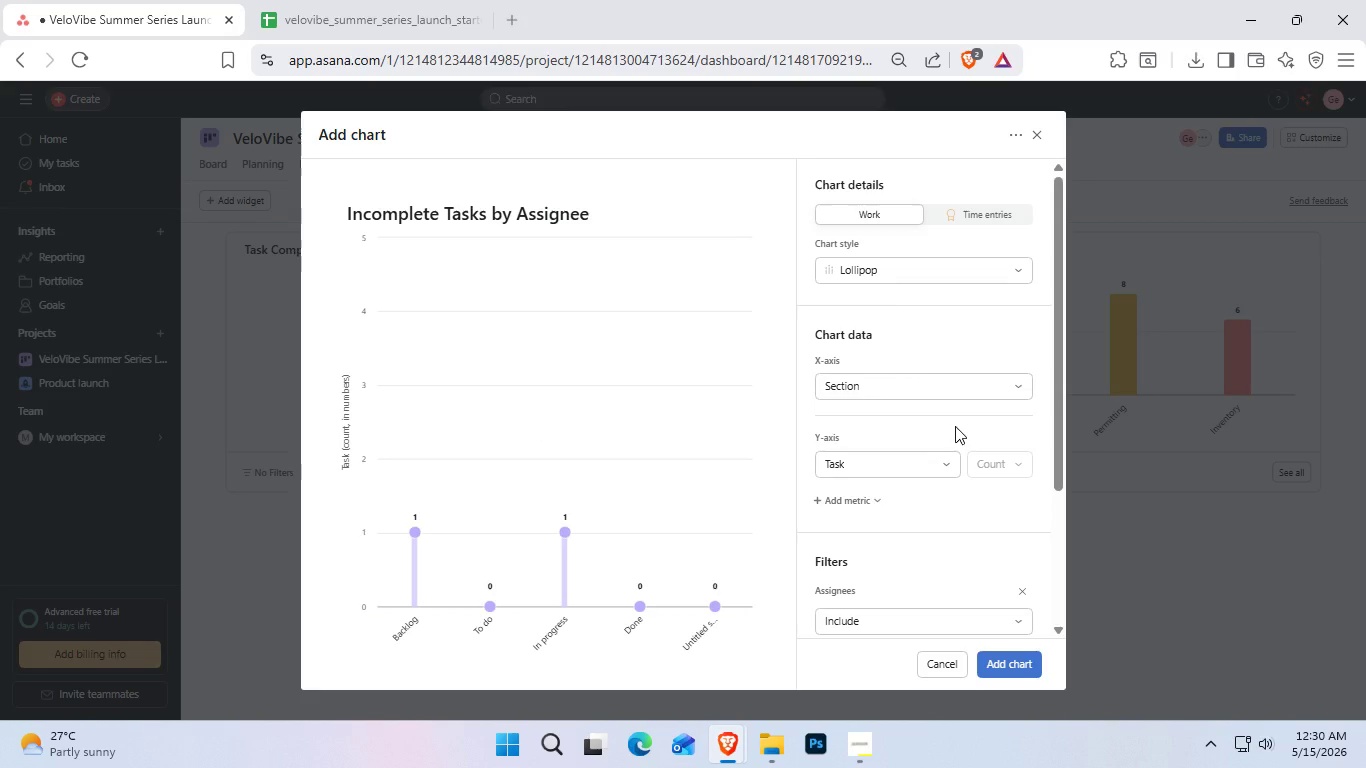 
wait(5.7)
 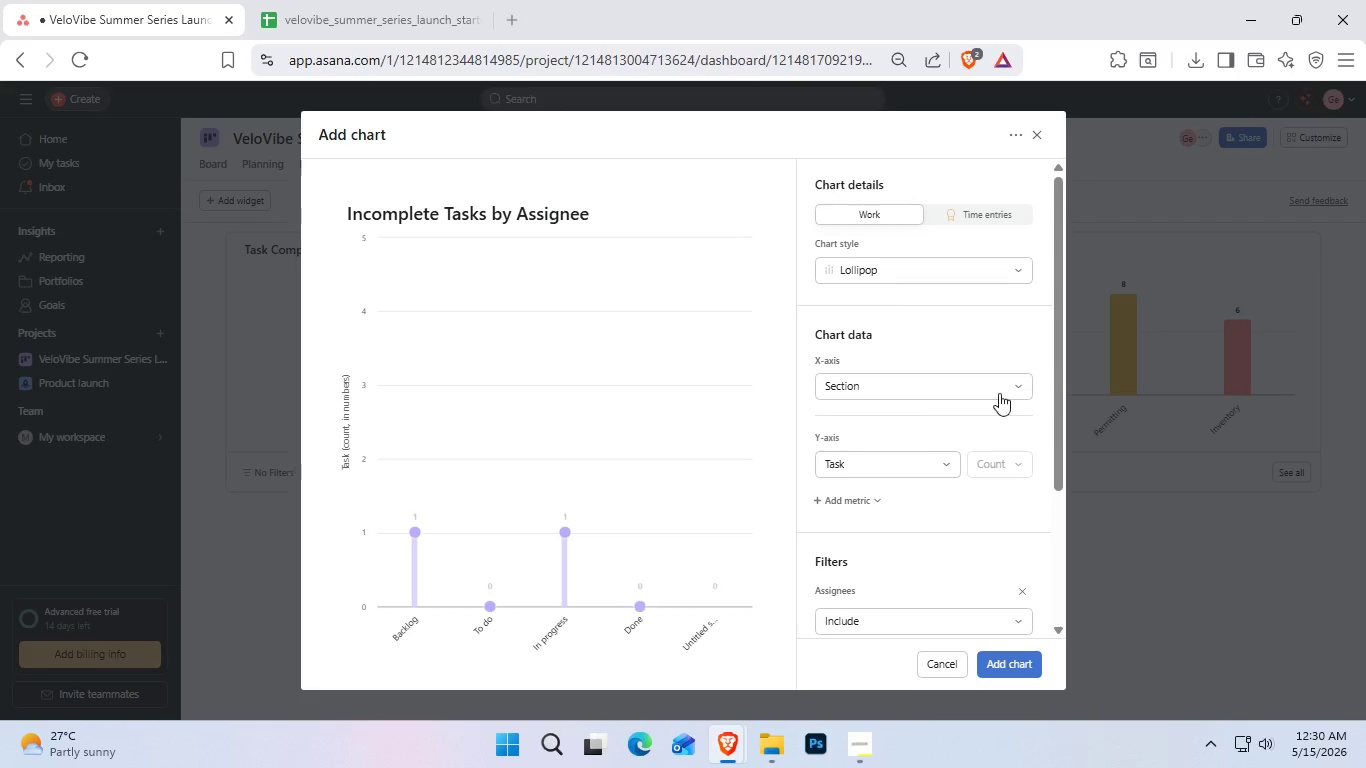 
left_click([973, 387])
 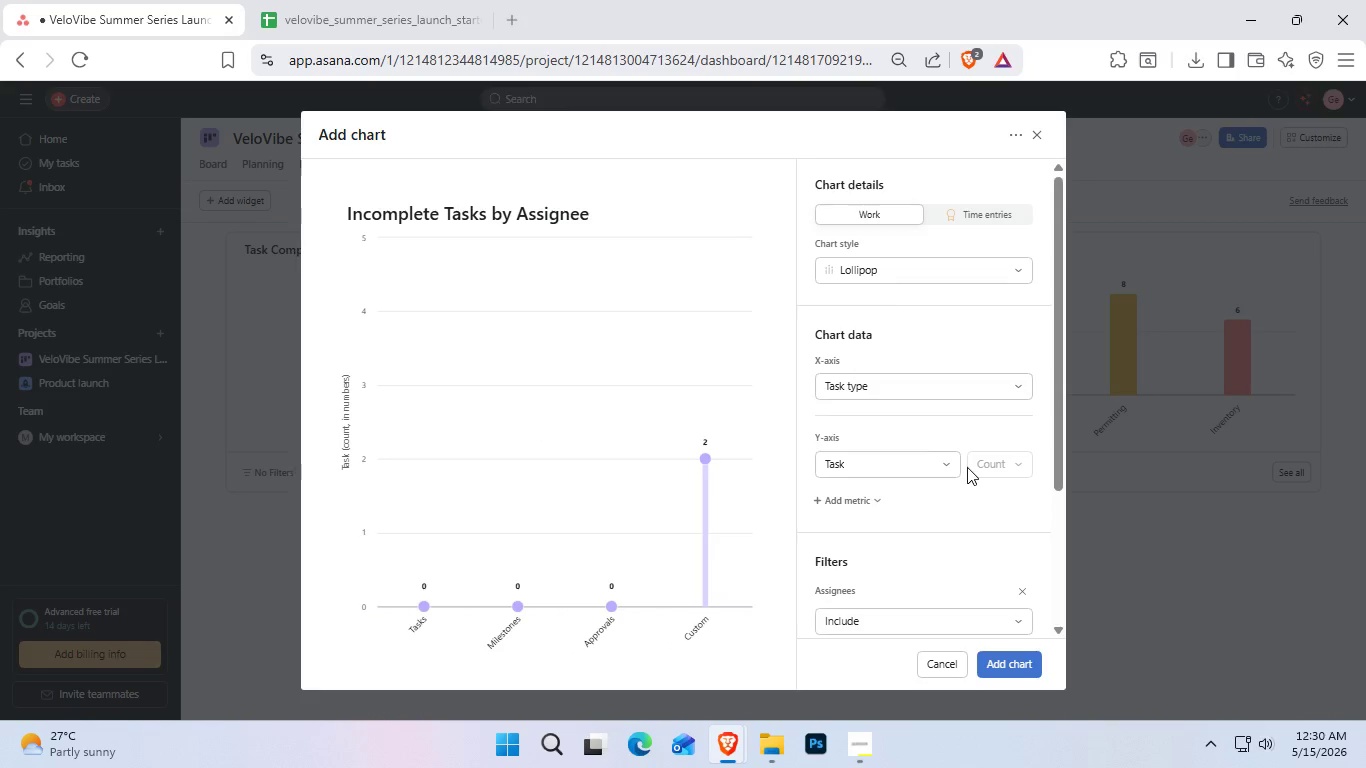 
wait(5.66)
 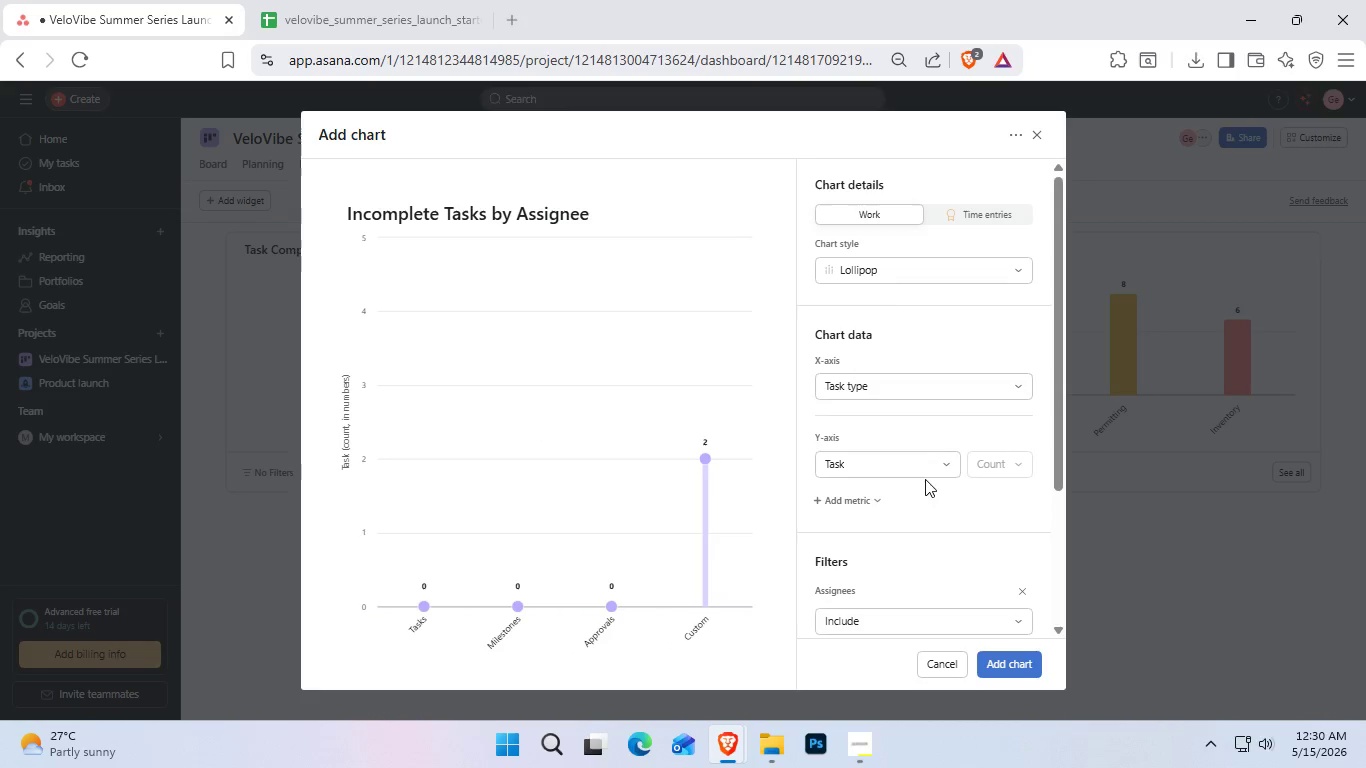 
left_click([941, 455])
 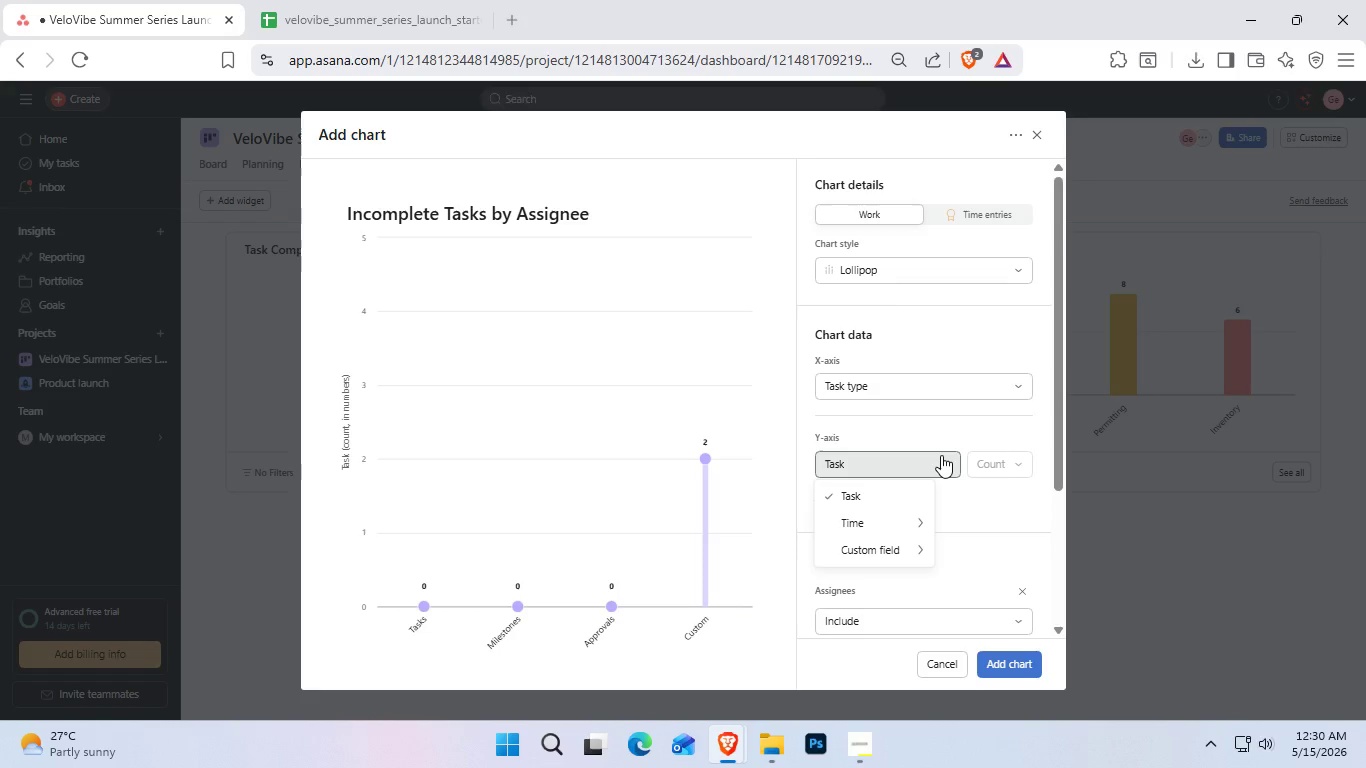 
left_click([941, 455])
 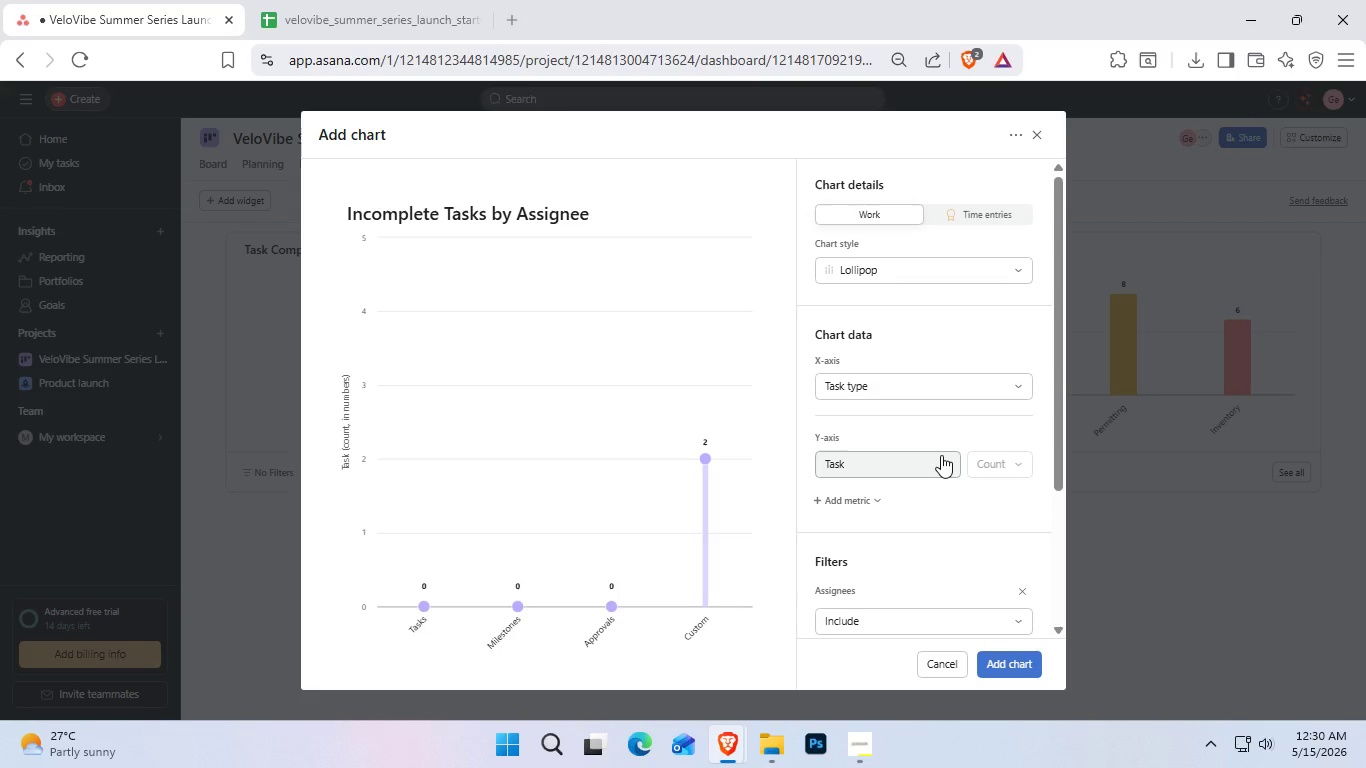 
wait(11.81)
 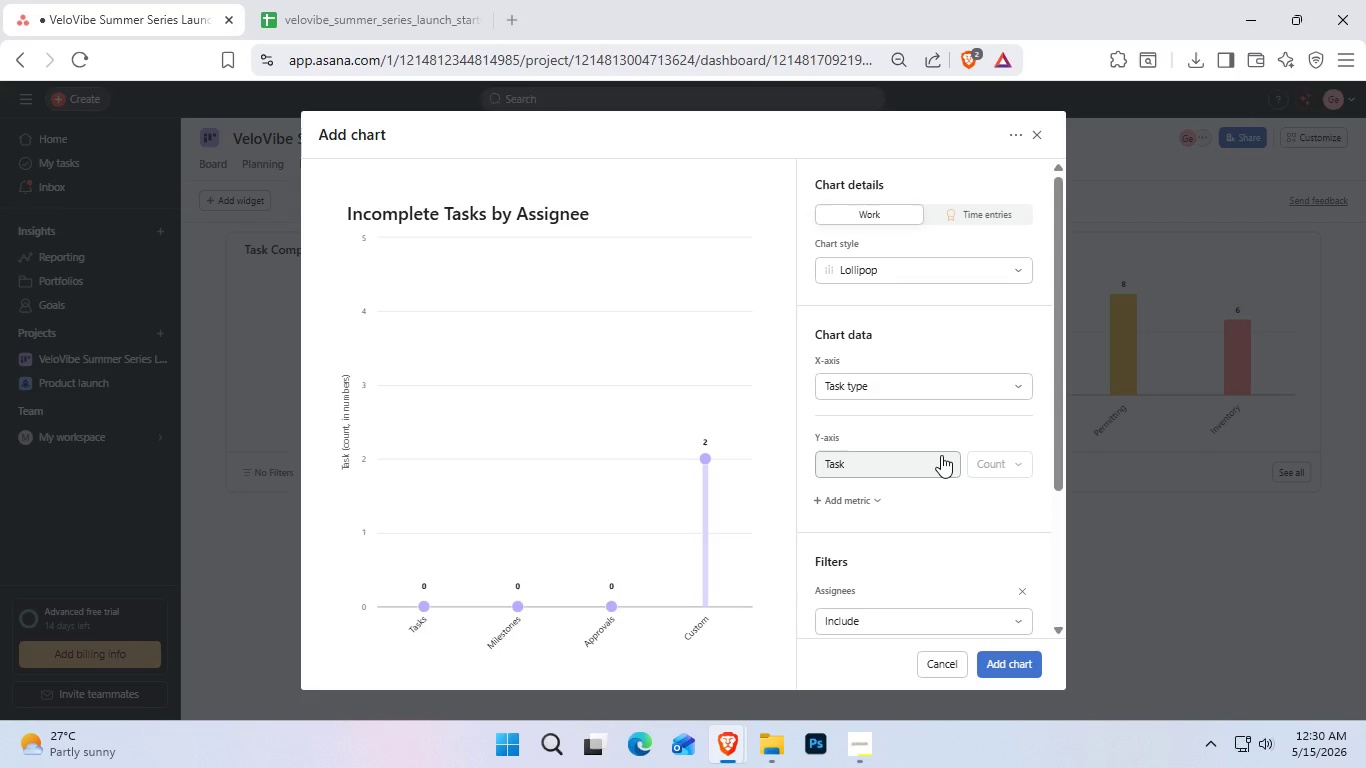 
scroll: coordinate [951, 458], scroll_direction: none, amount: 0.0
 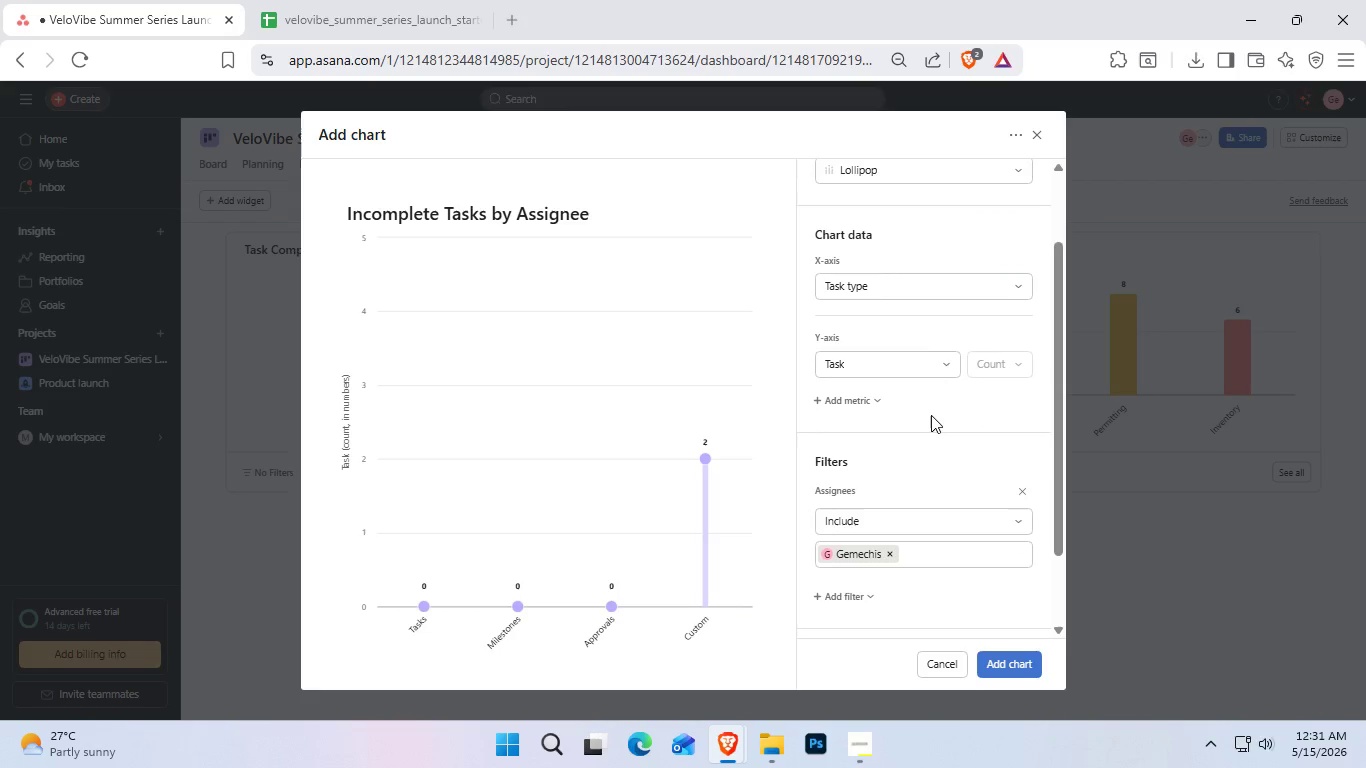 
scroll: coordinate [931, 412], scroll_direction: down, amount: 2.0
 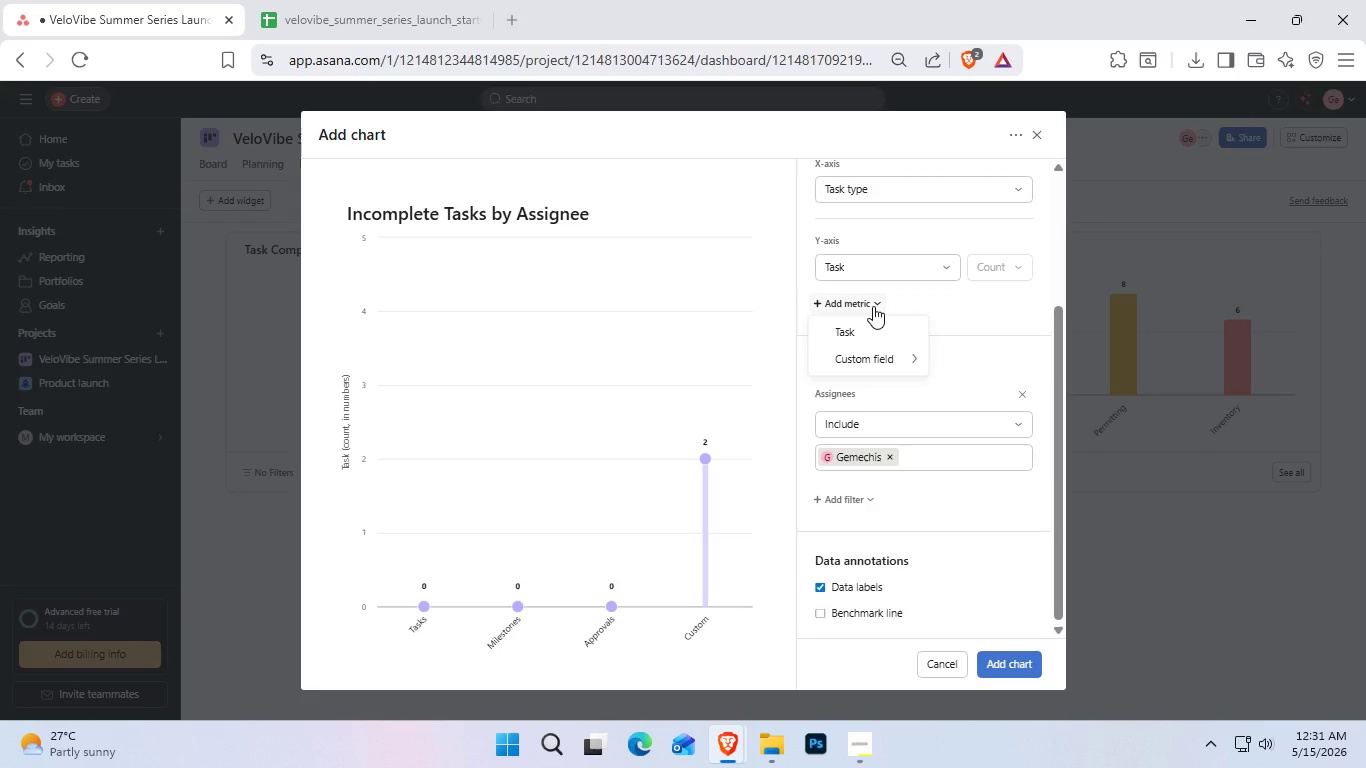 
mouse_move([871, 337])
 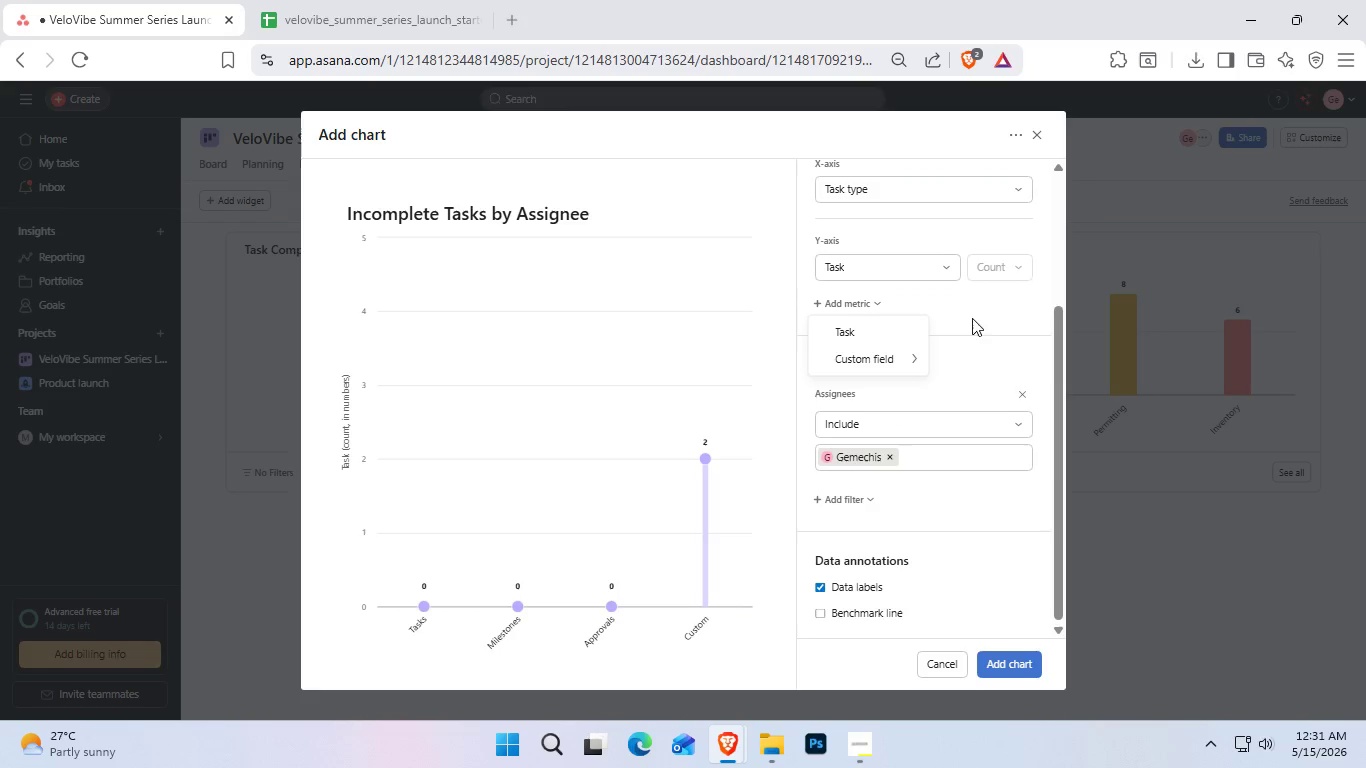 
left_click([982, 309])
 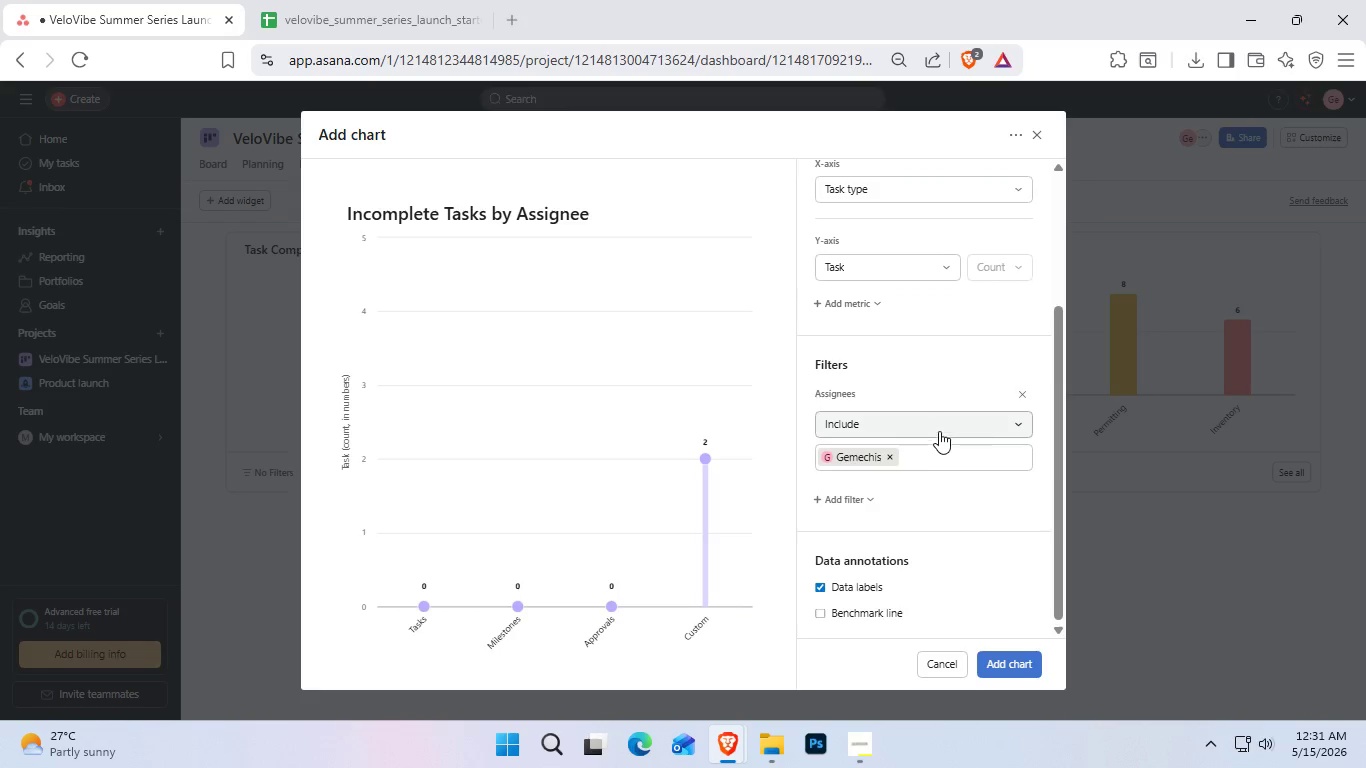 
scroll: coordinate [939, 431], scroll_direction: down, amount: 1.0
 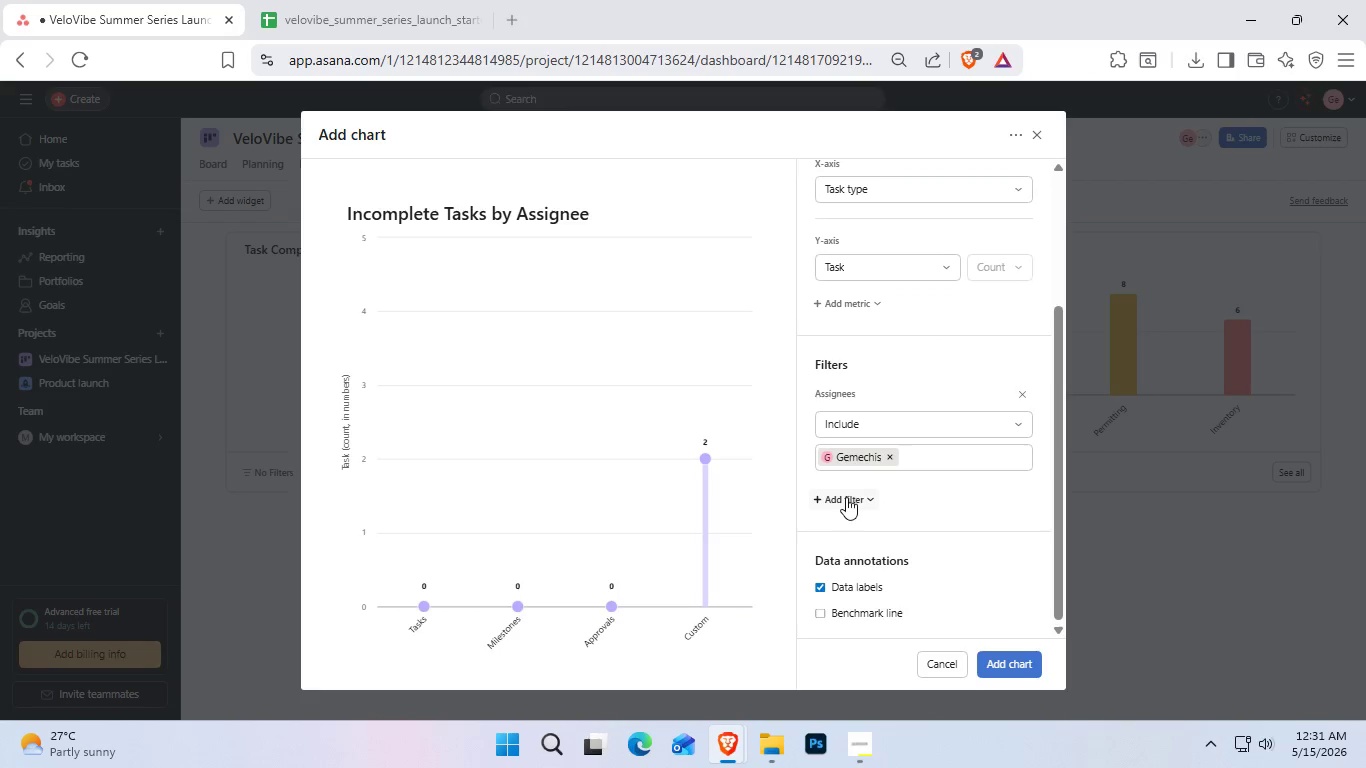 
wait(5.84)
 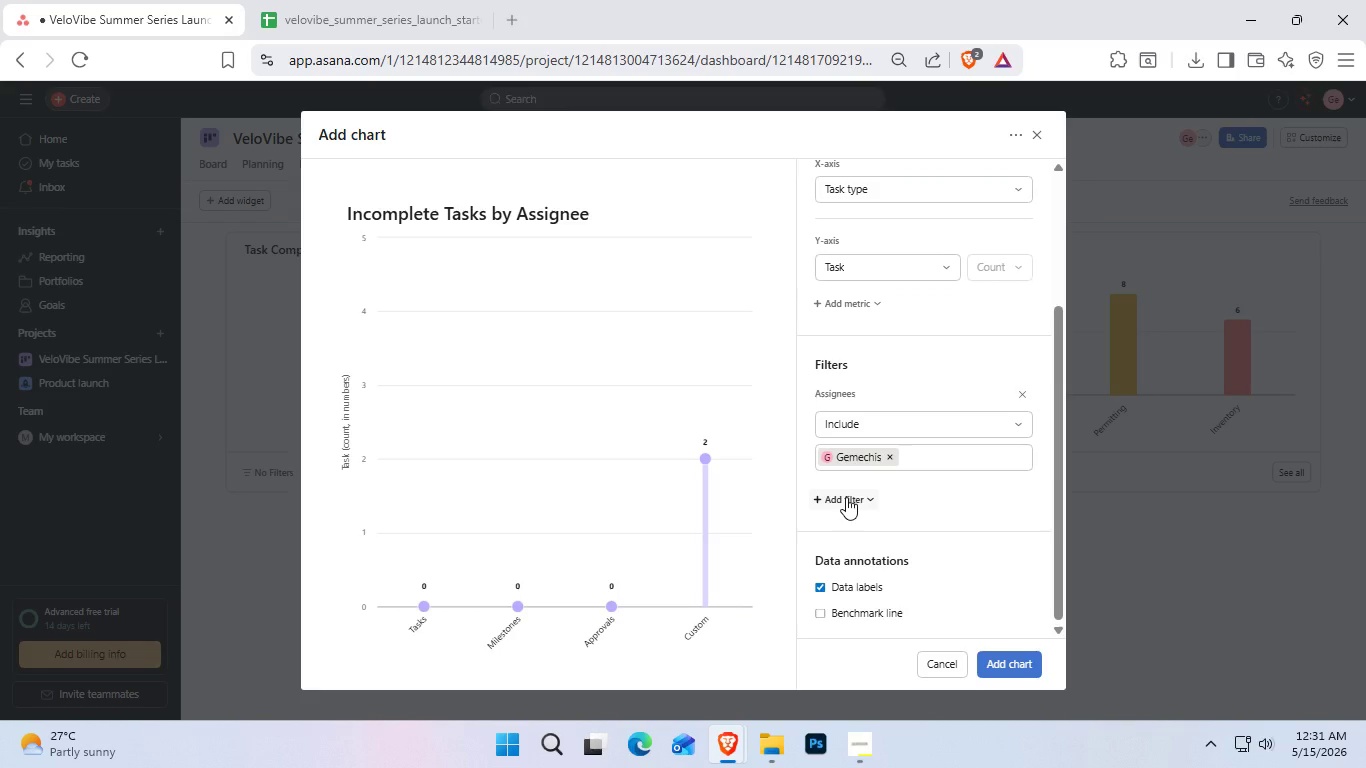 
left_click([884, 422])
 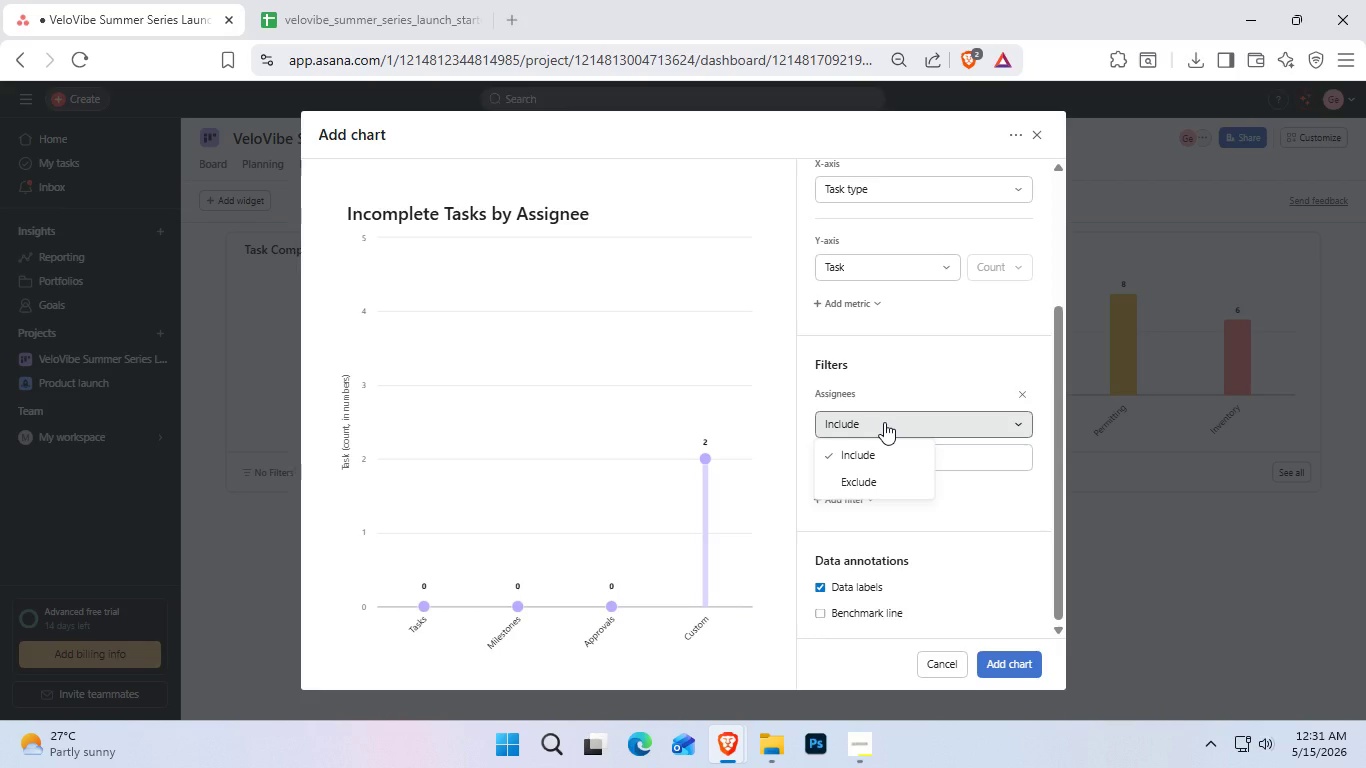 
left_click([884, 422])
 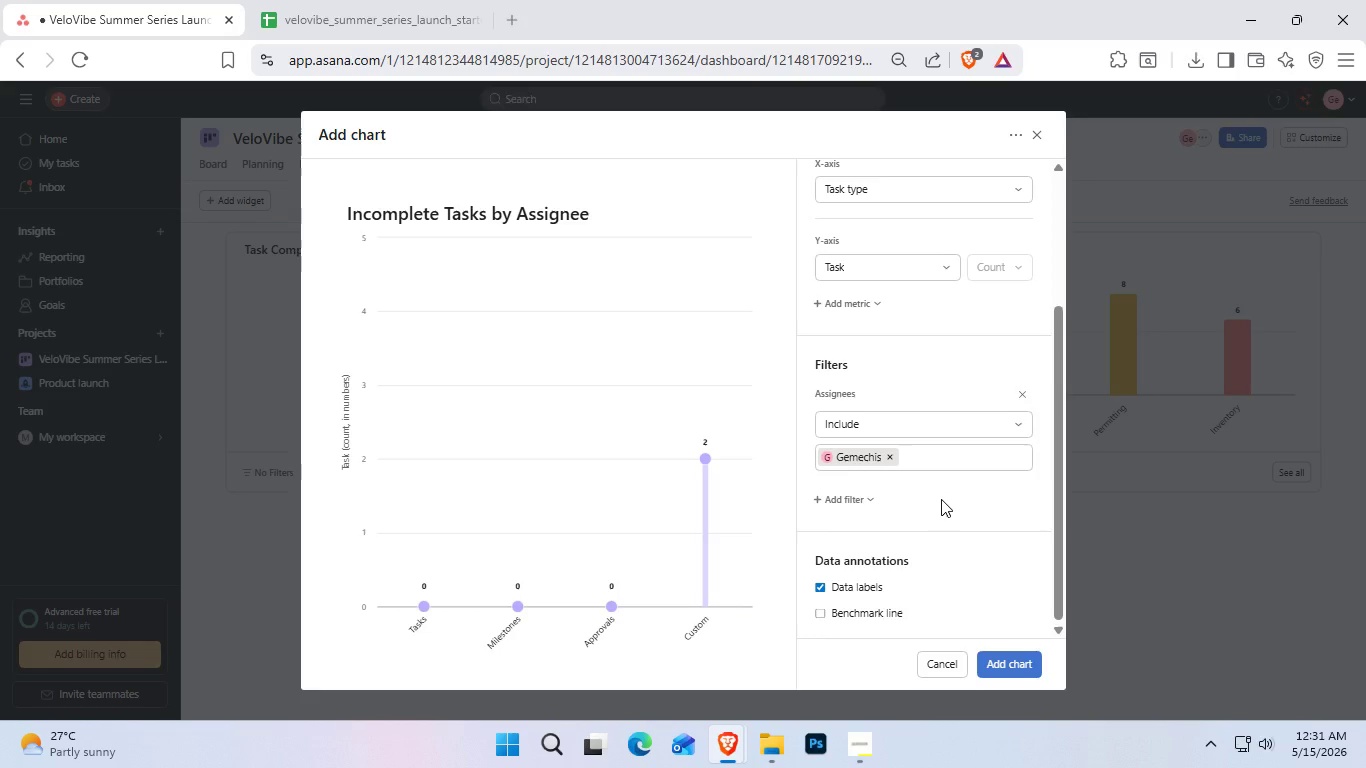 
wait(15.22)
 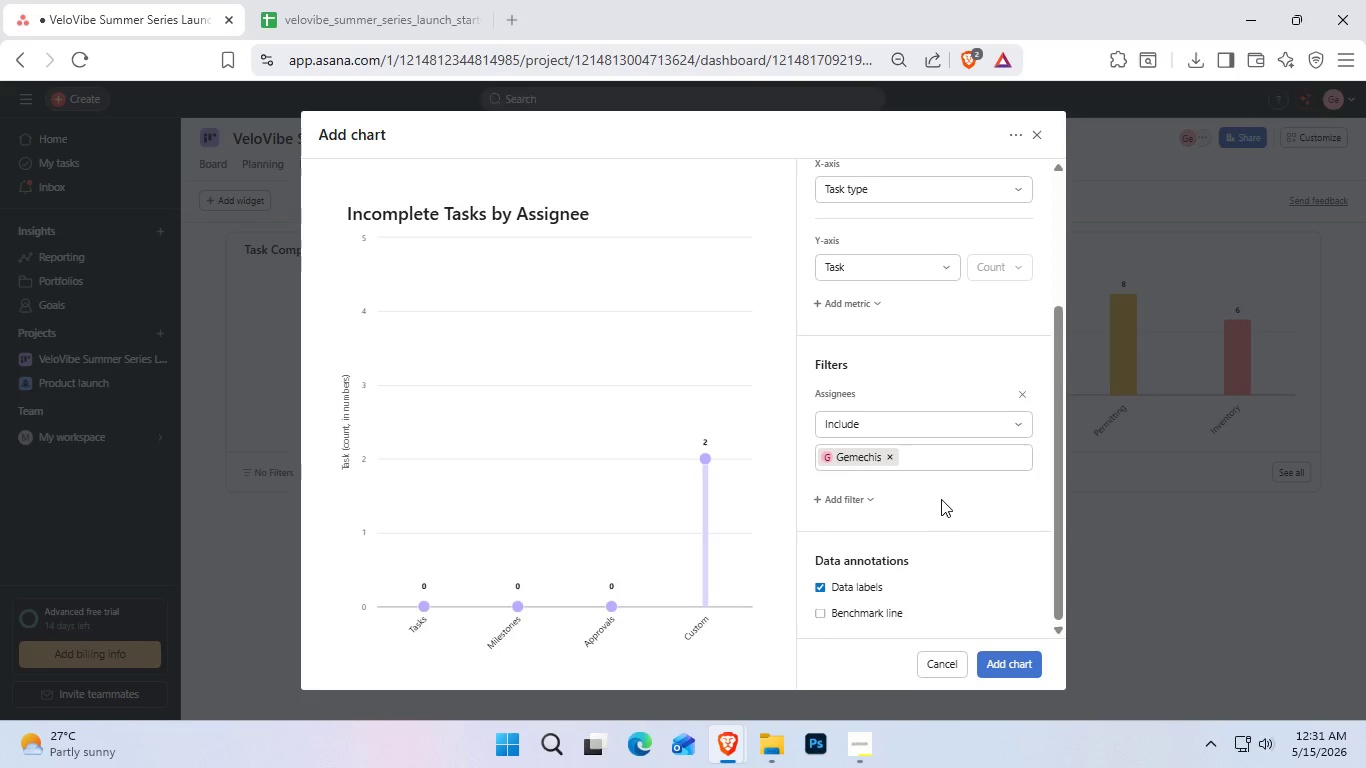 
left_click([849, 394])
 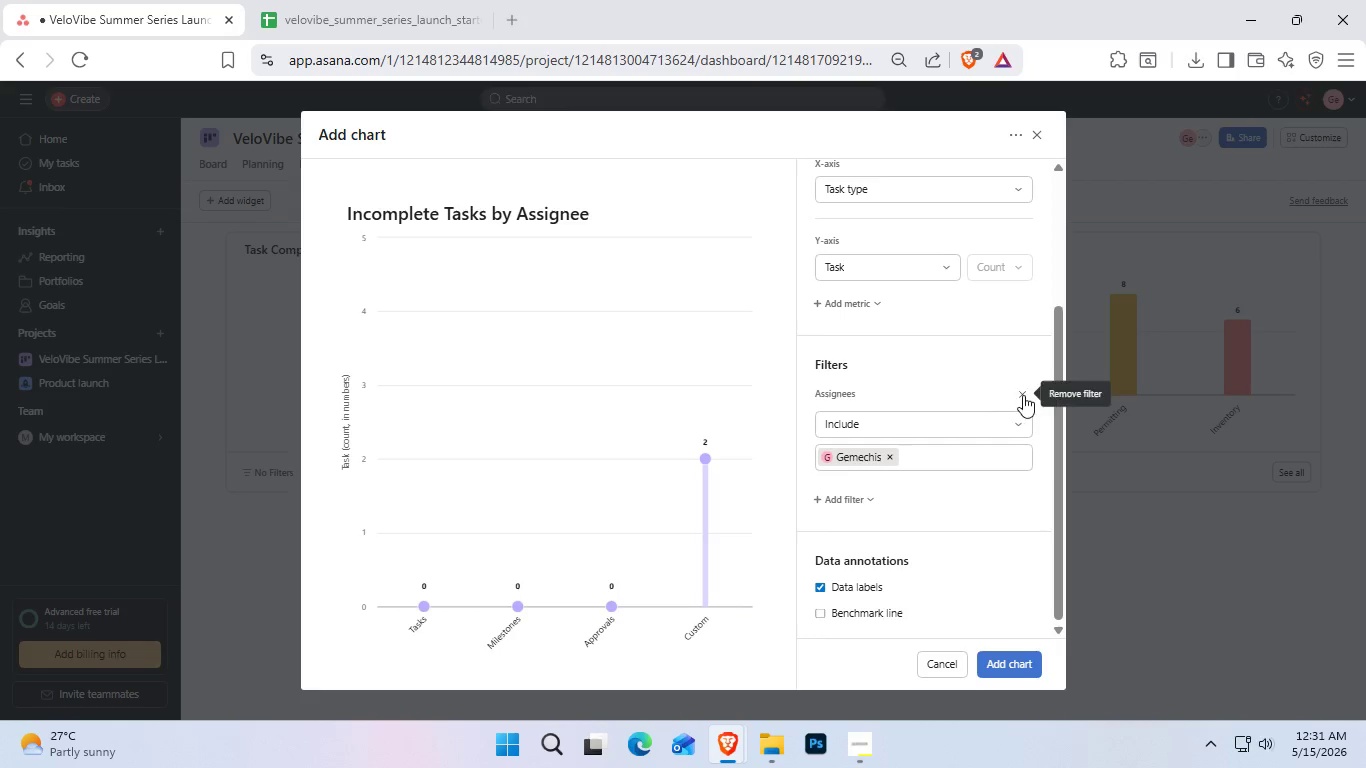 
left_click([1023, 395])
 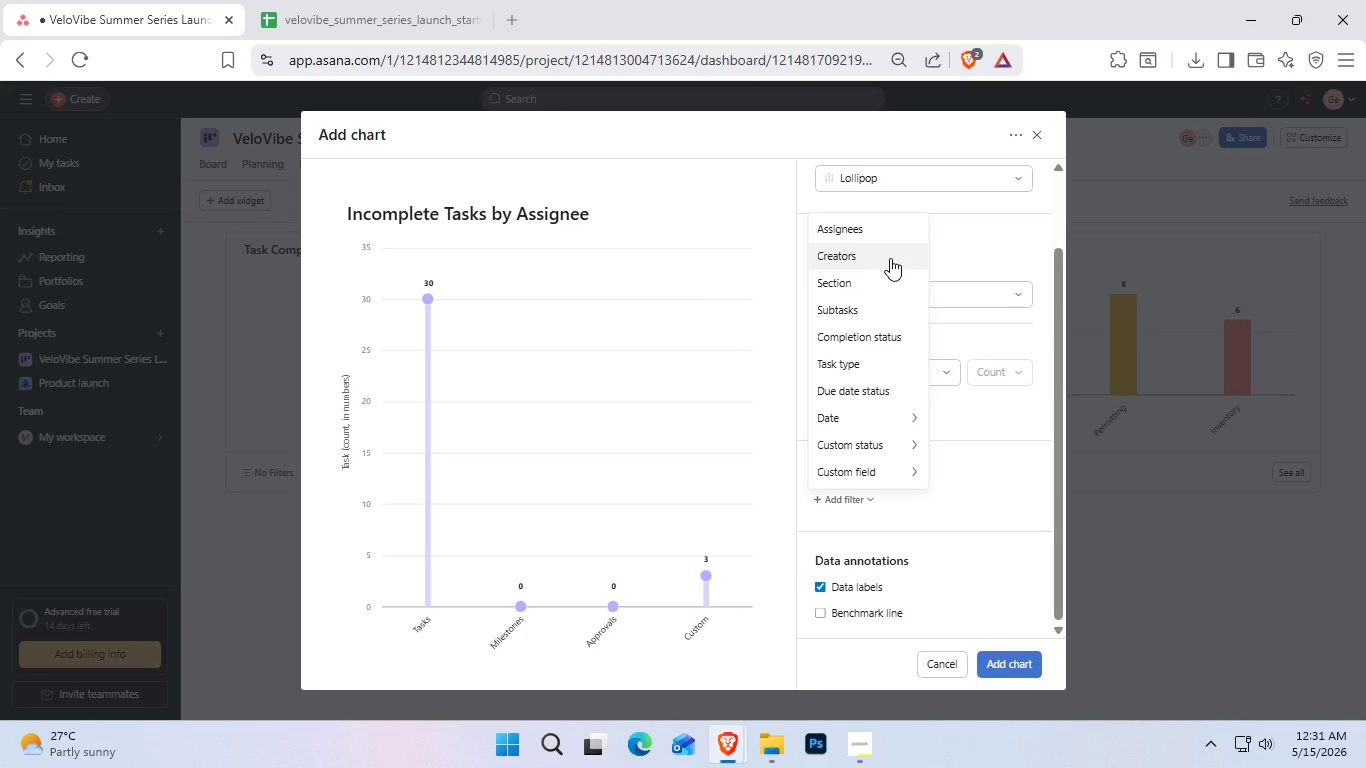 
left_click([883, 289])
 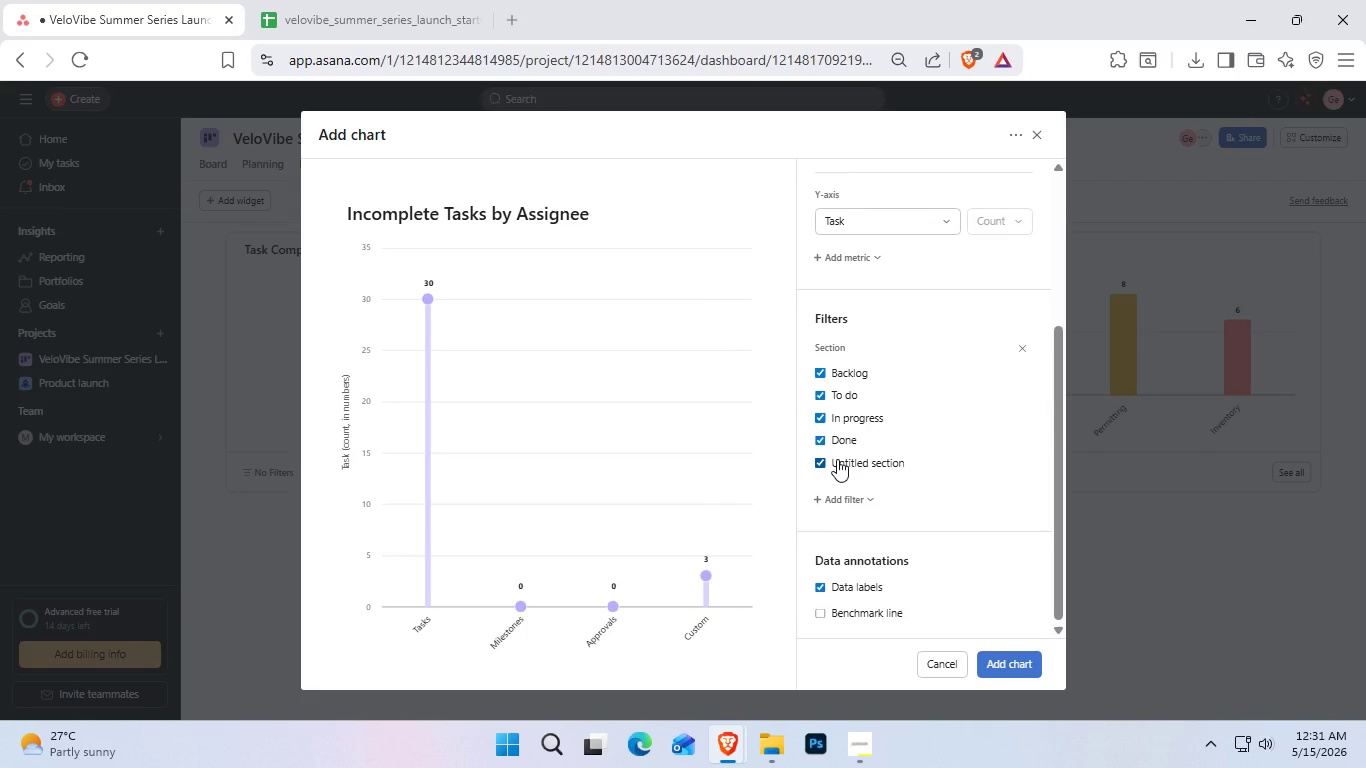 
scroll: coordinate [851, 484], scroll_direction: down, amount: 1.0
 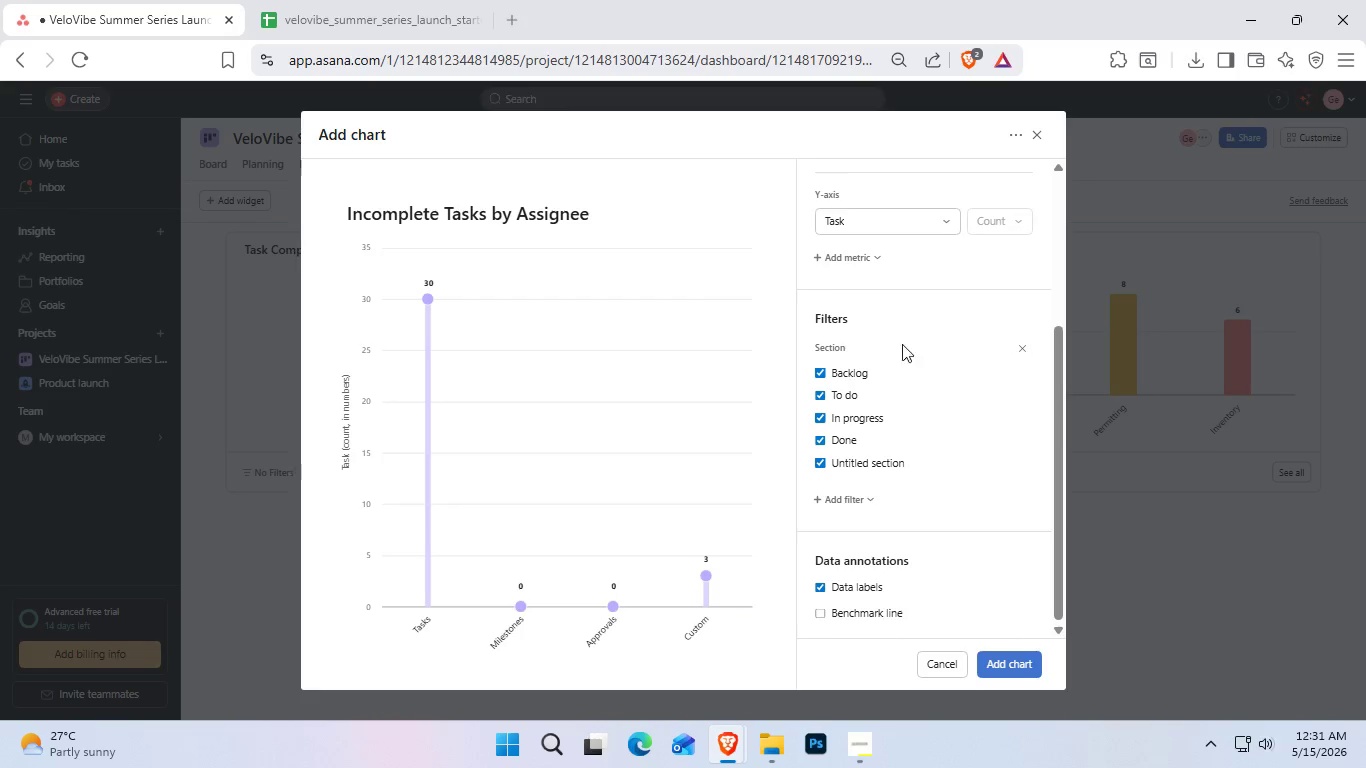 
double_click([840, 351])
 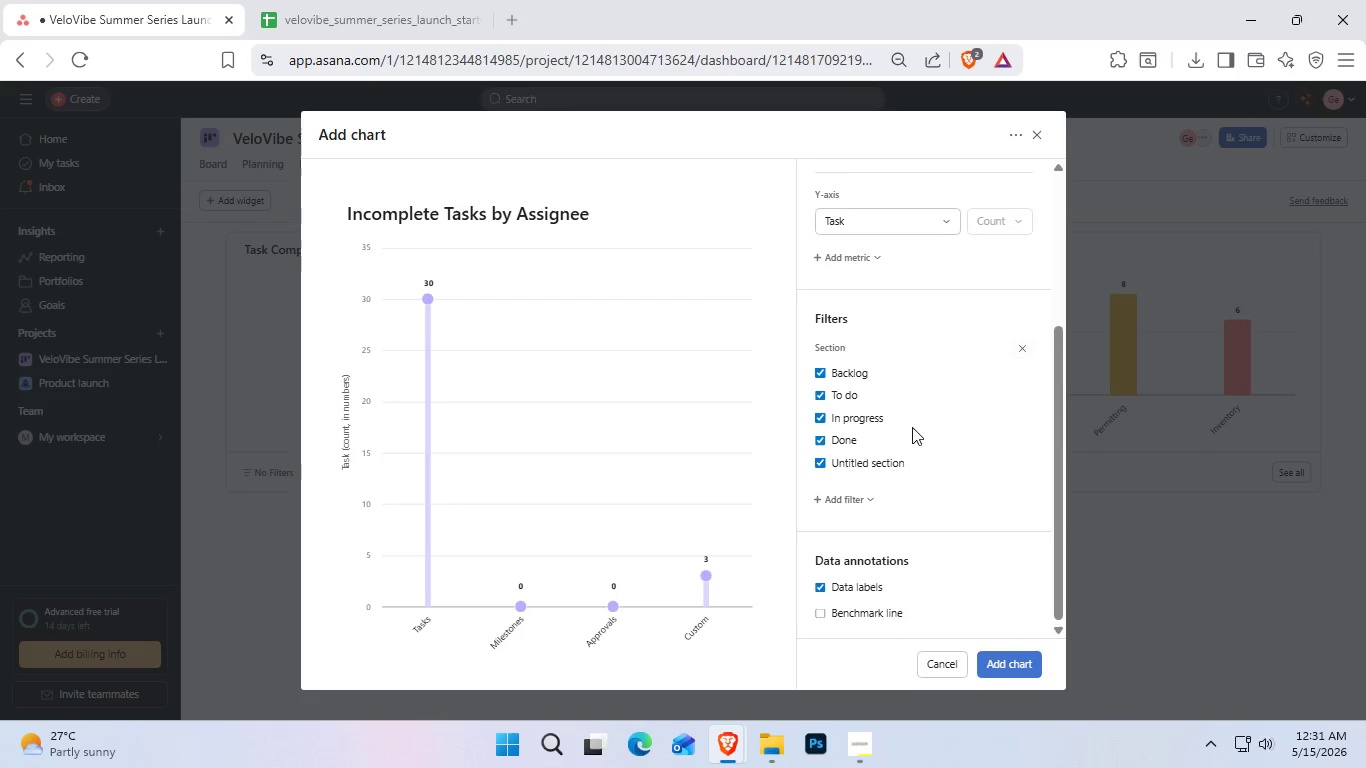 
left_click([838, 494])
 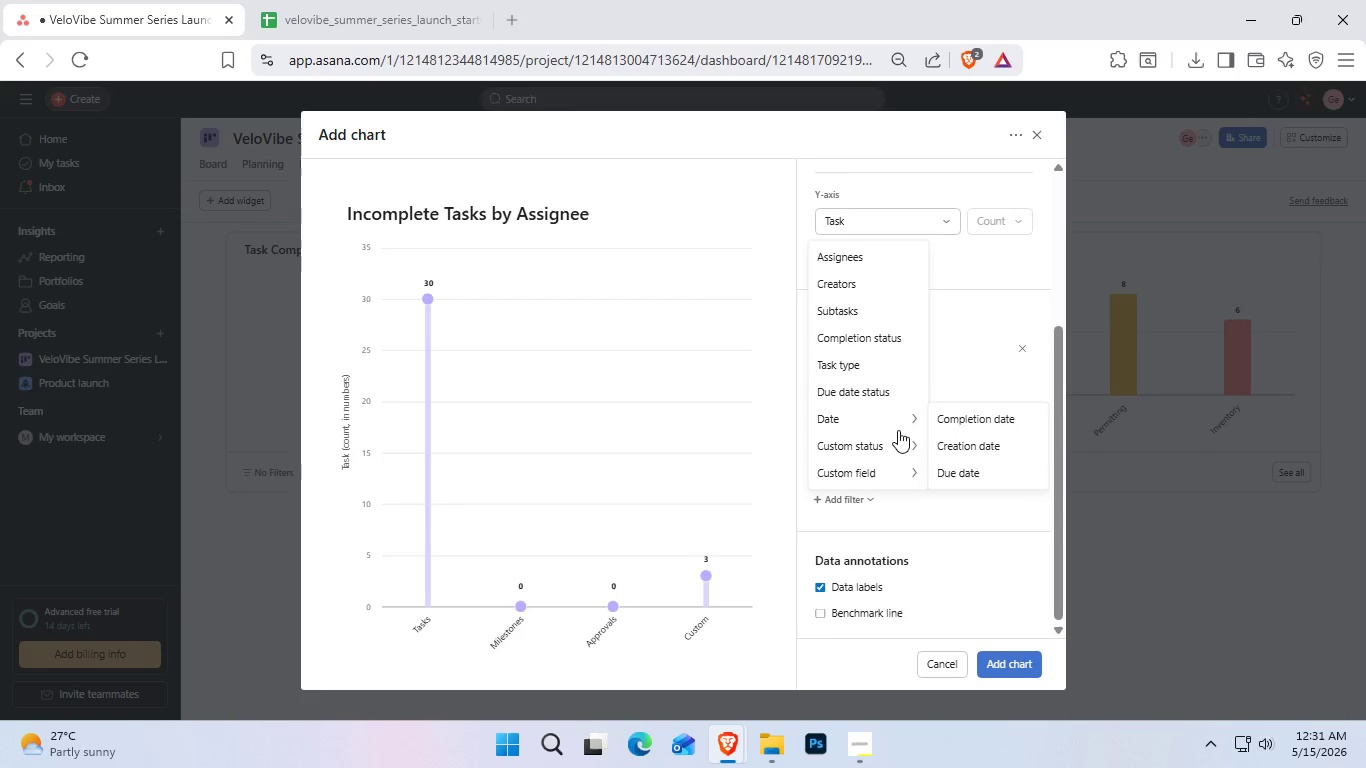 
wait(5.36)
 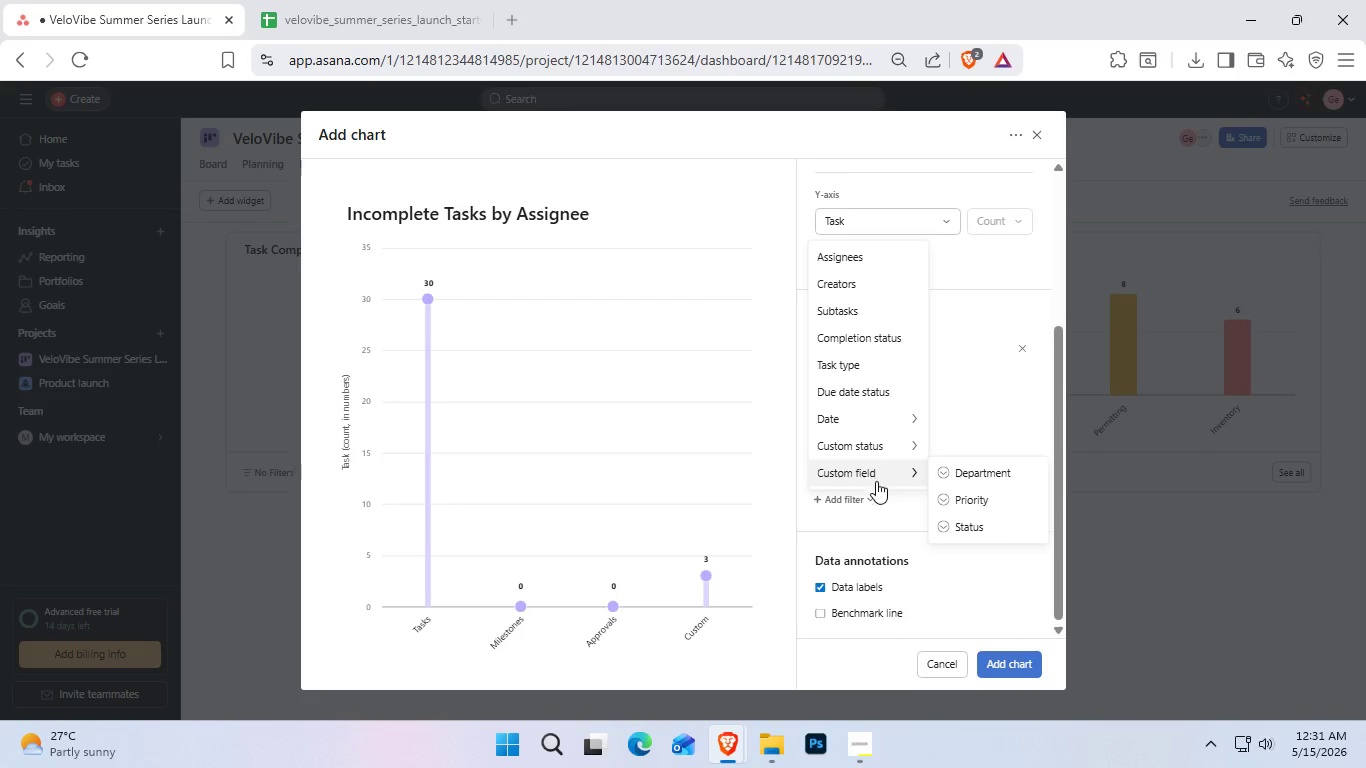 
left_click([898, 522])
 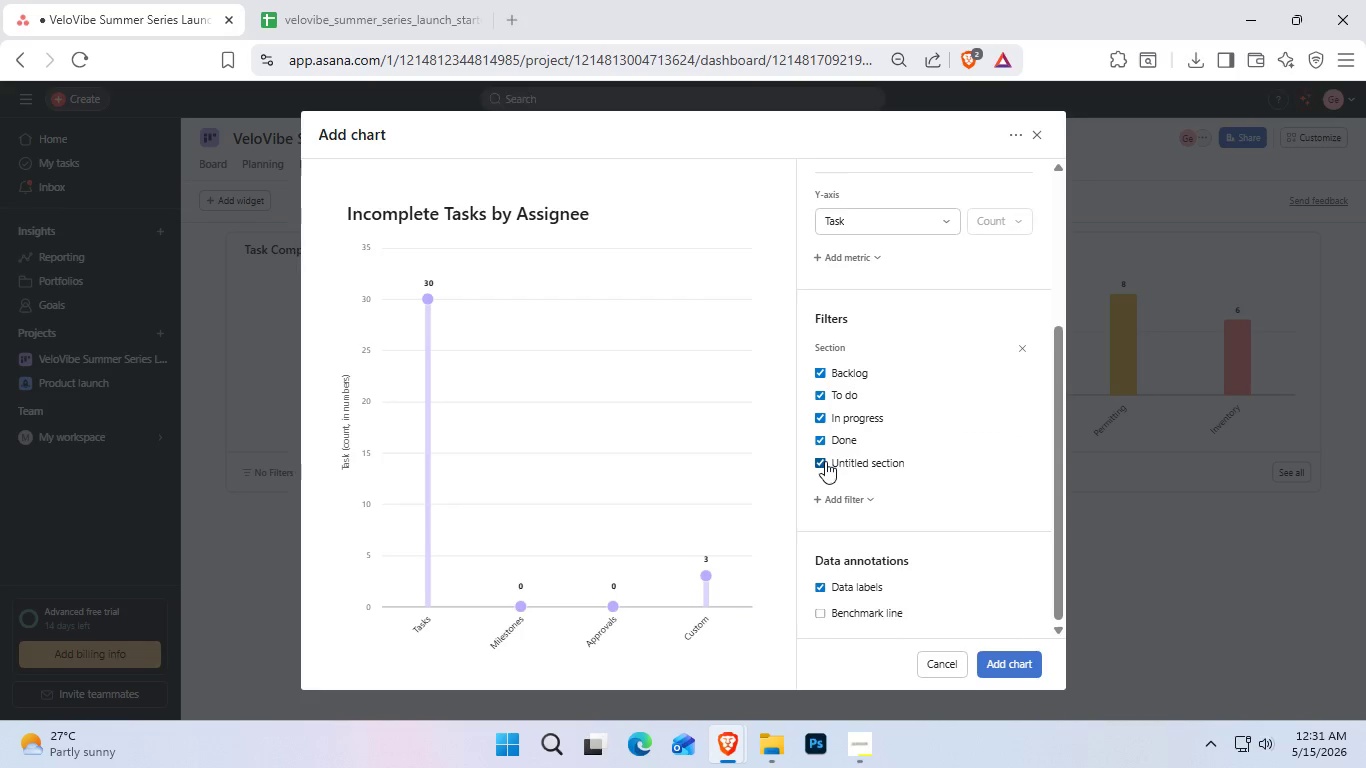 
double_click([826, 440])
 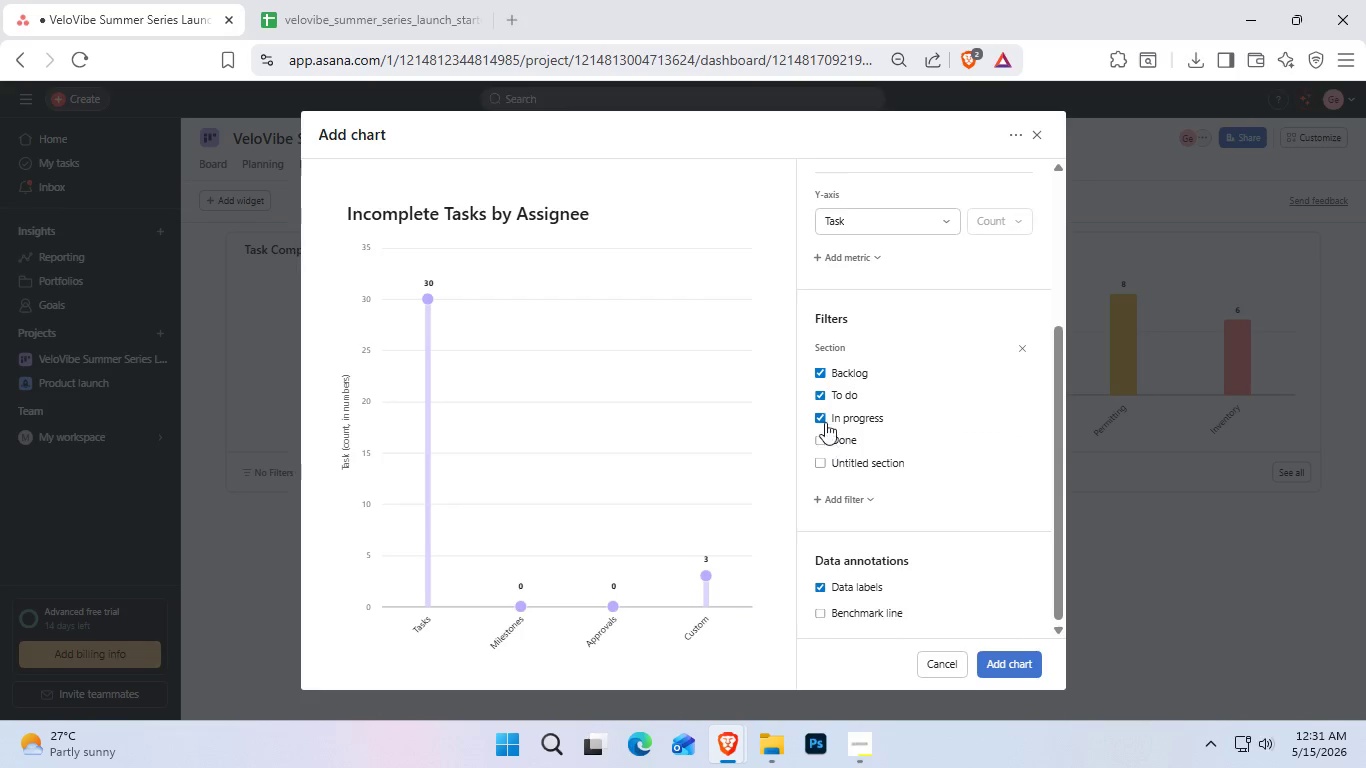 
left_click_drag(start_coordinate=[820, 409], to_coordinate=[817, 415])
 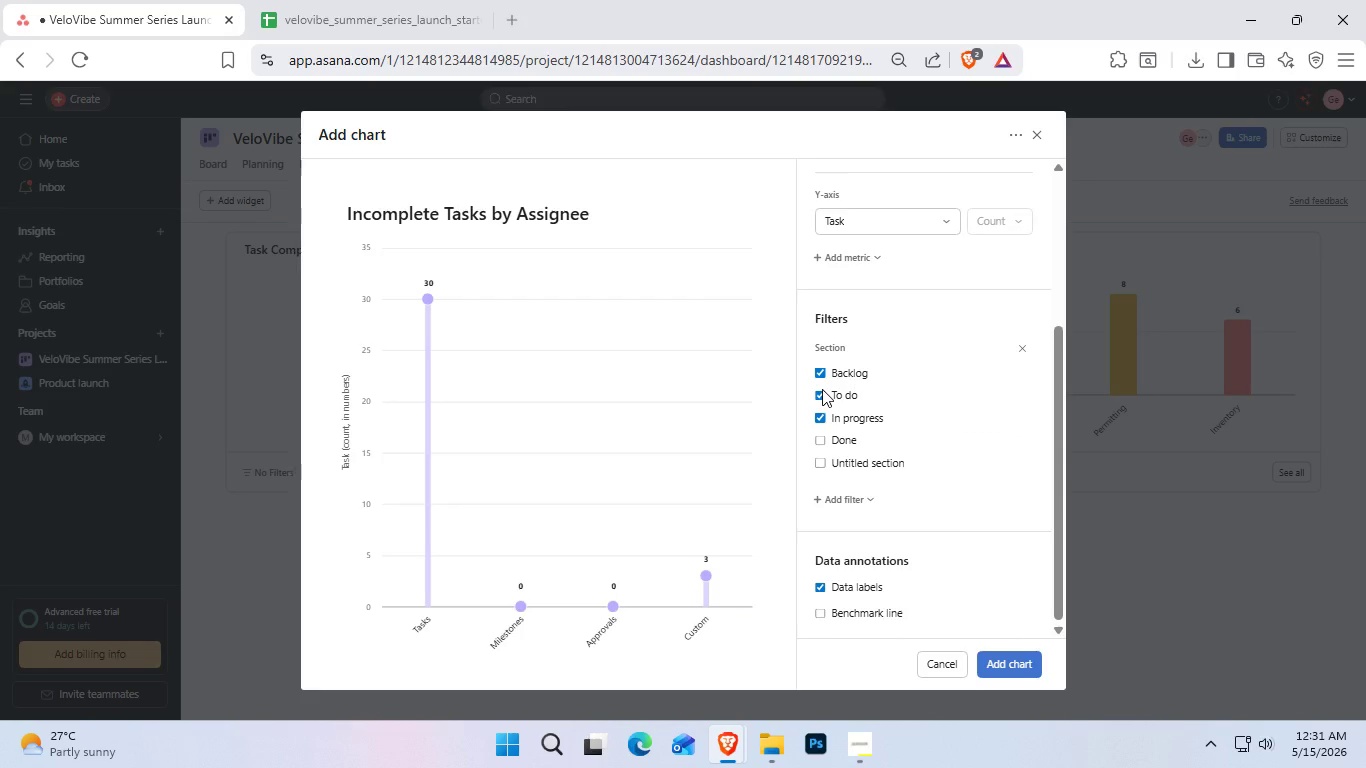 
double_click([822, 393])
 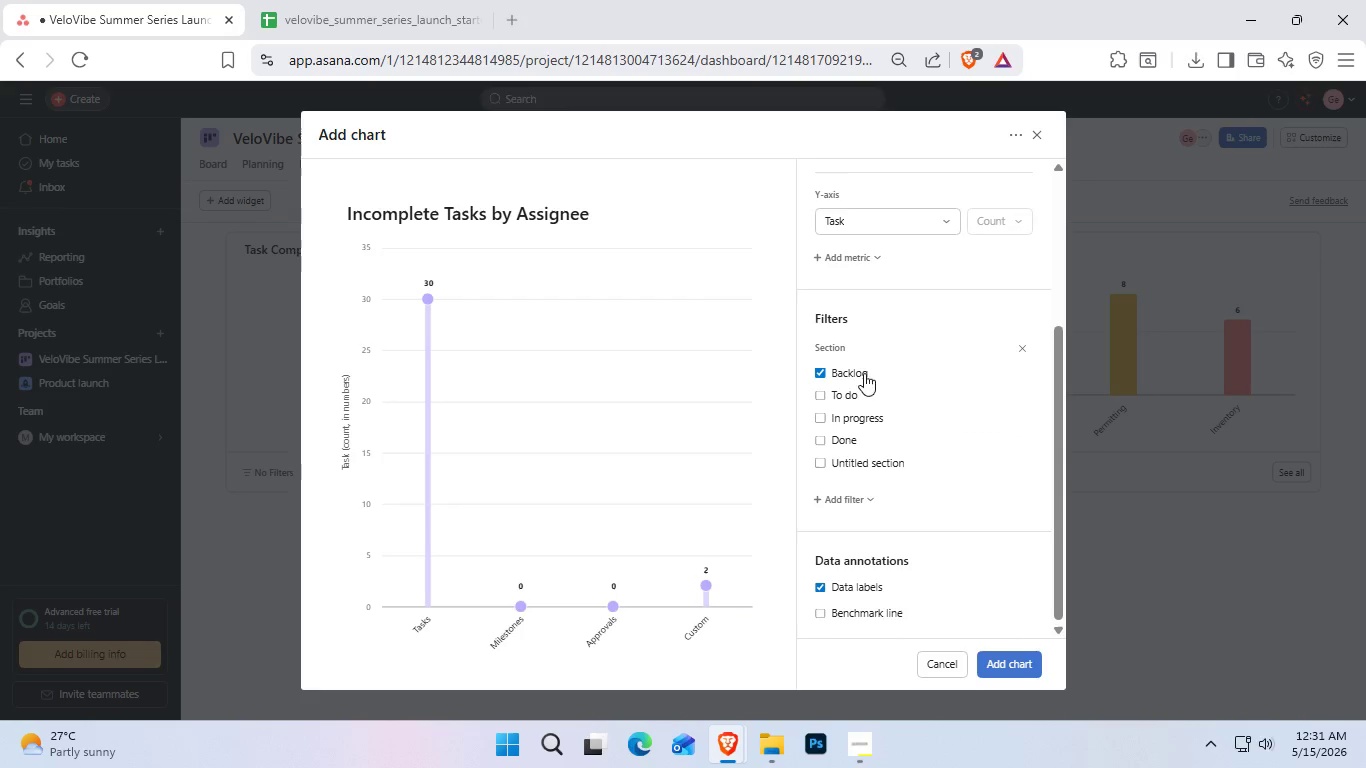 
left_click([850, 374])
 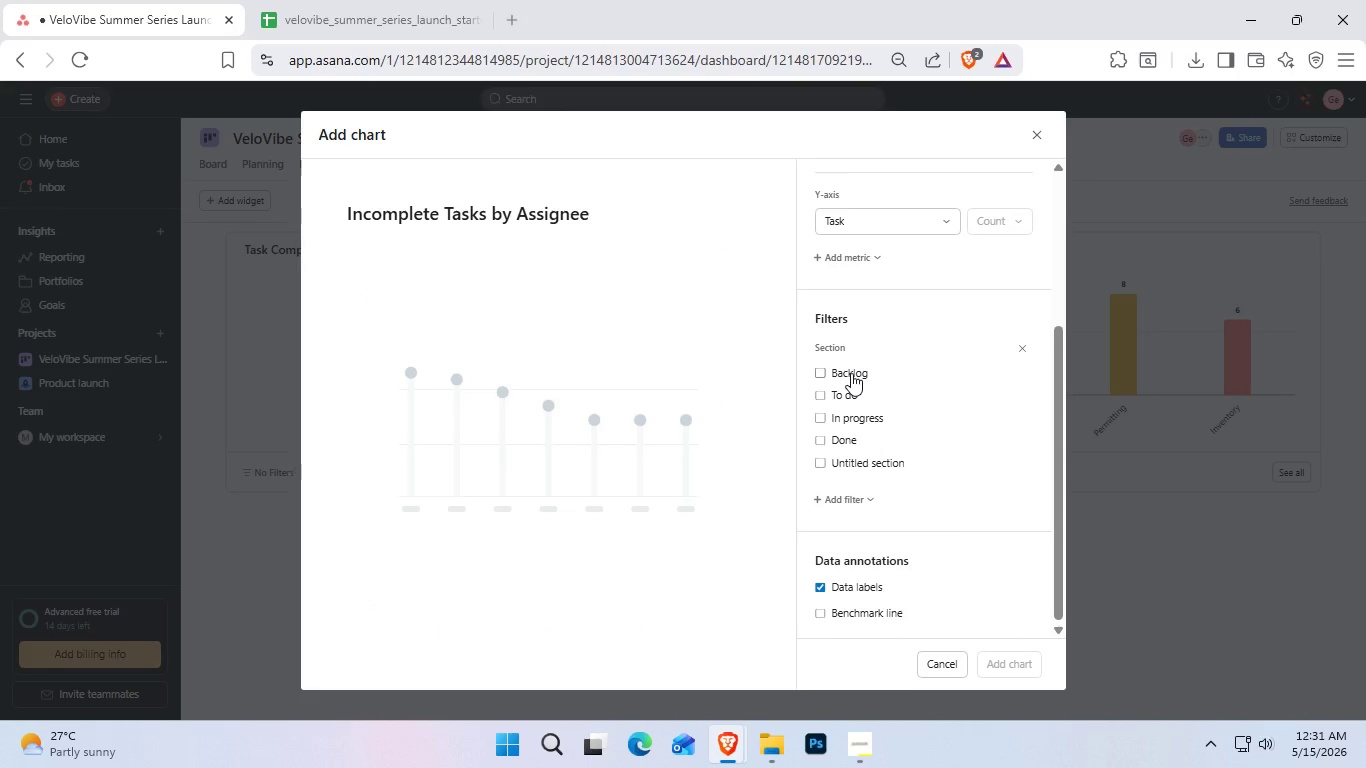 
left_click([851, 373])
 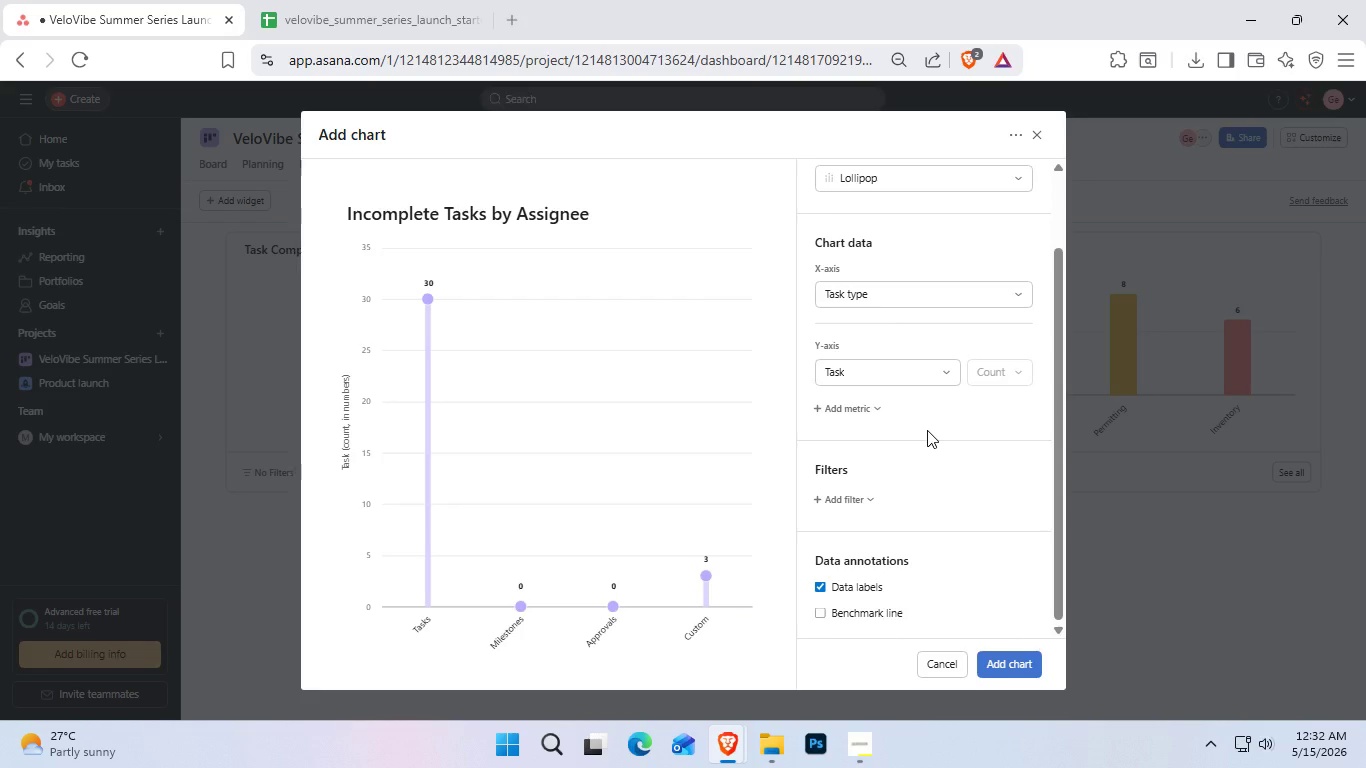 
wait(9.86)
 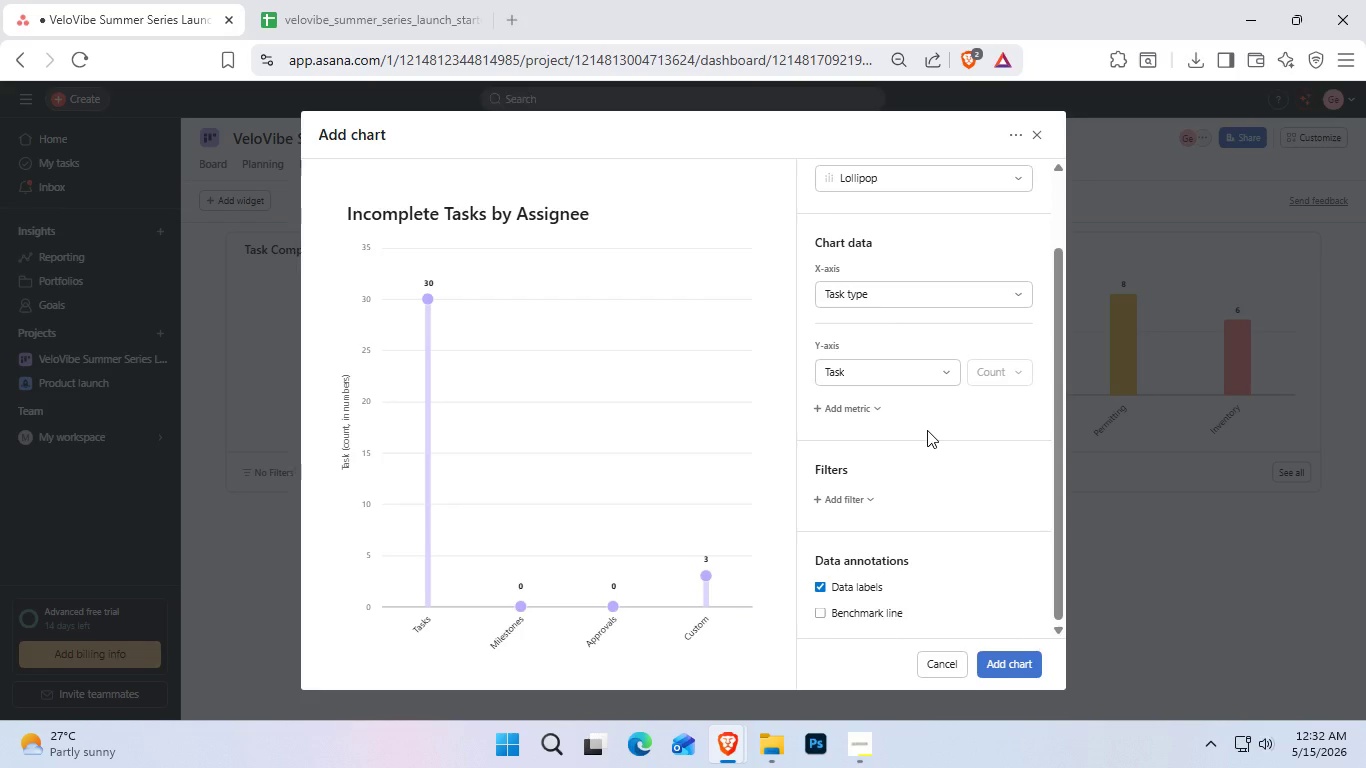 
left_click([940, 292])
 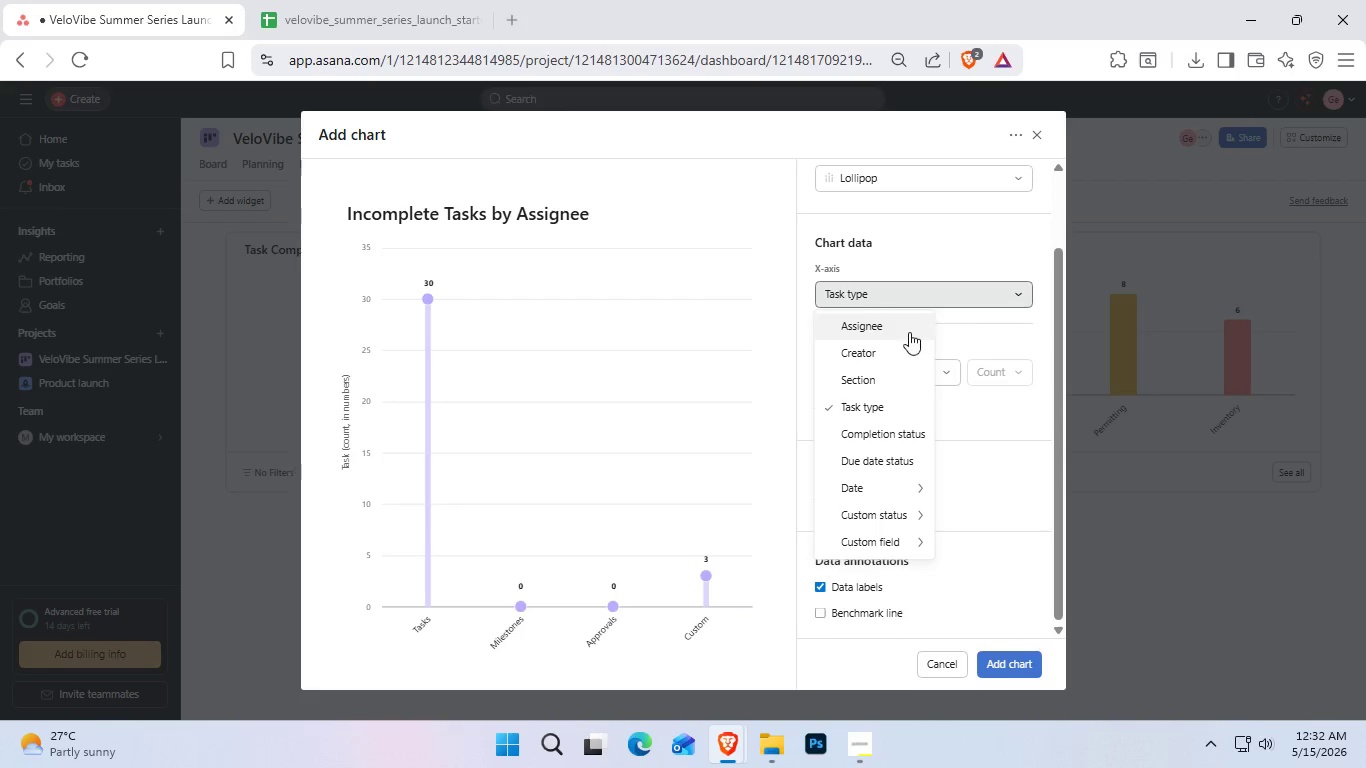 
left_click([907, 334])
 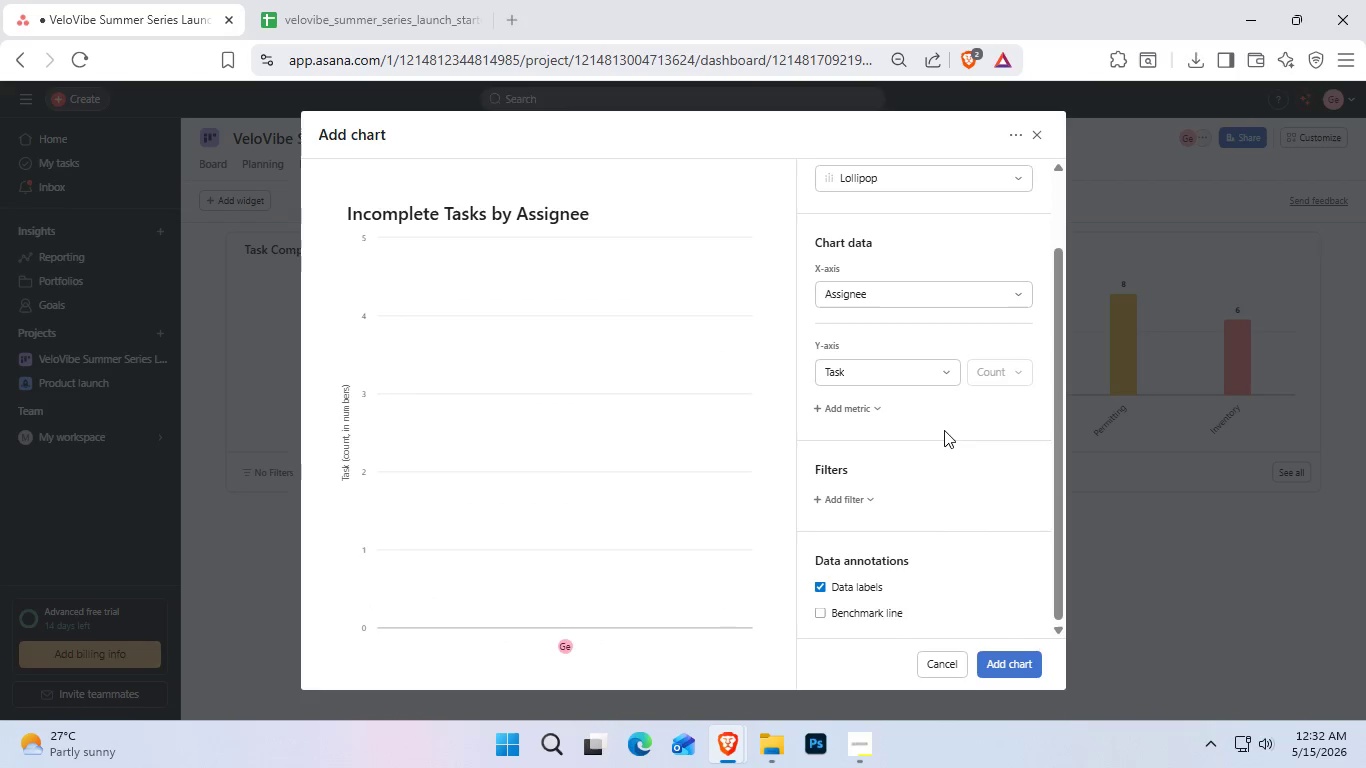 
scroll: coordinate [941, 425], scroll_direction: down, amount: 1.0
 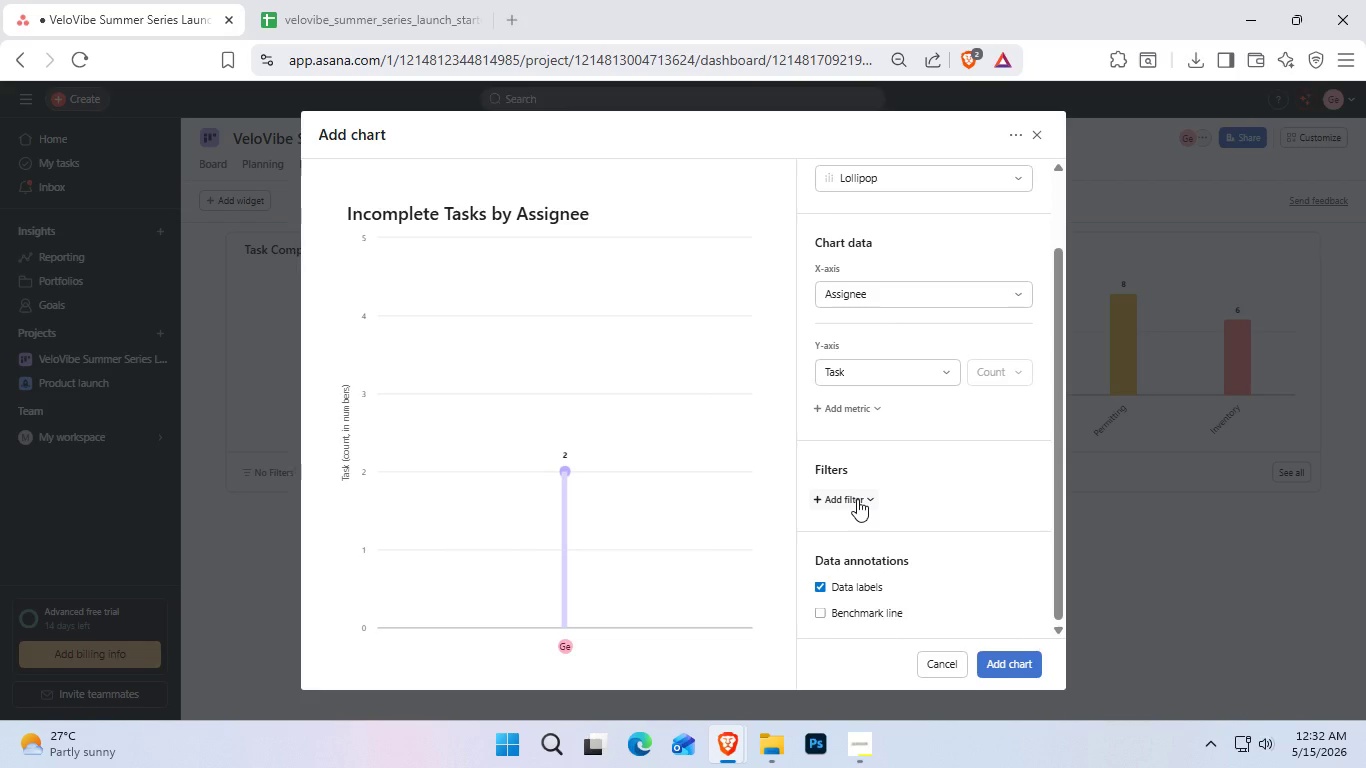 
left_click([857, 499])
 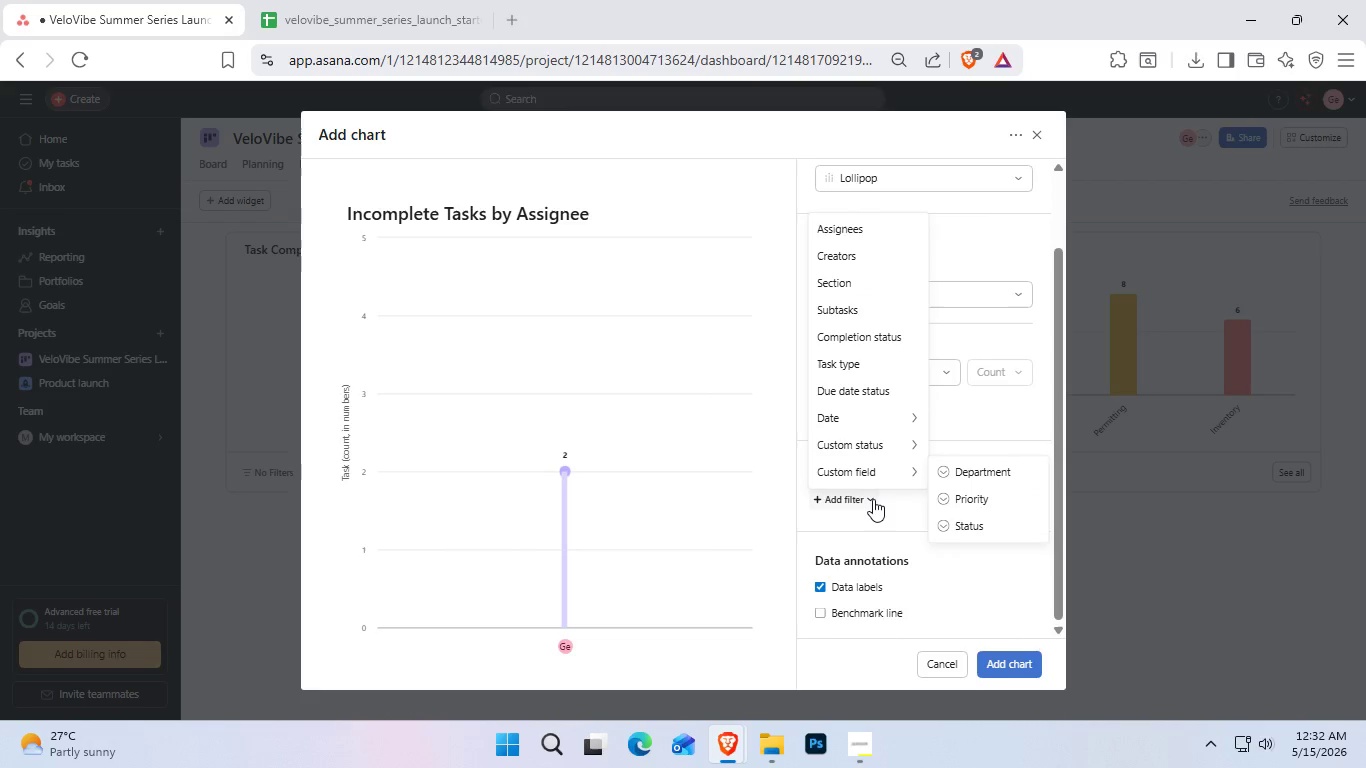 
left_click([871, 500])
 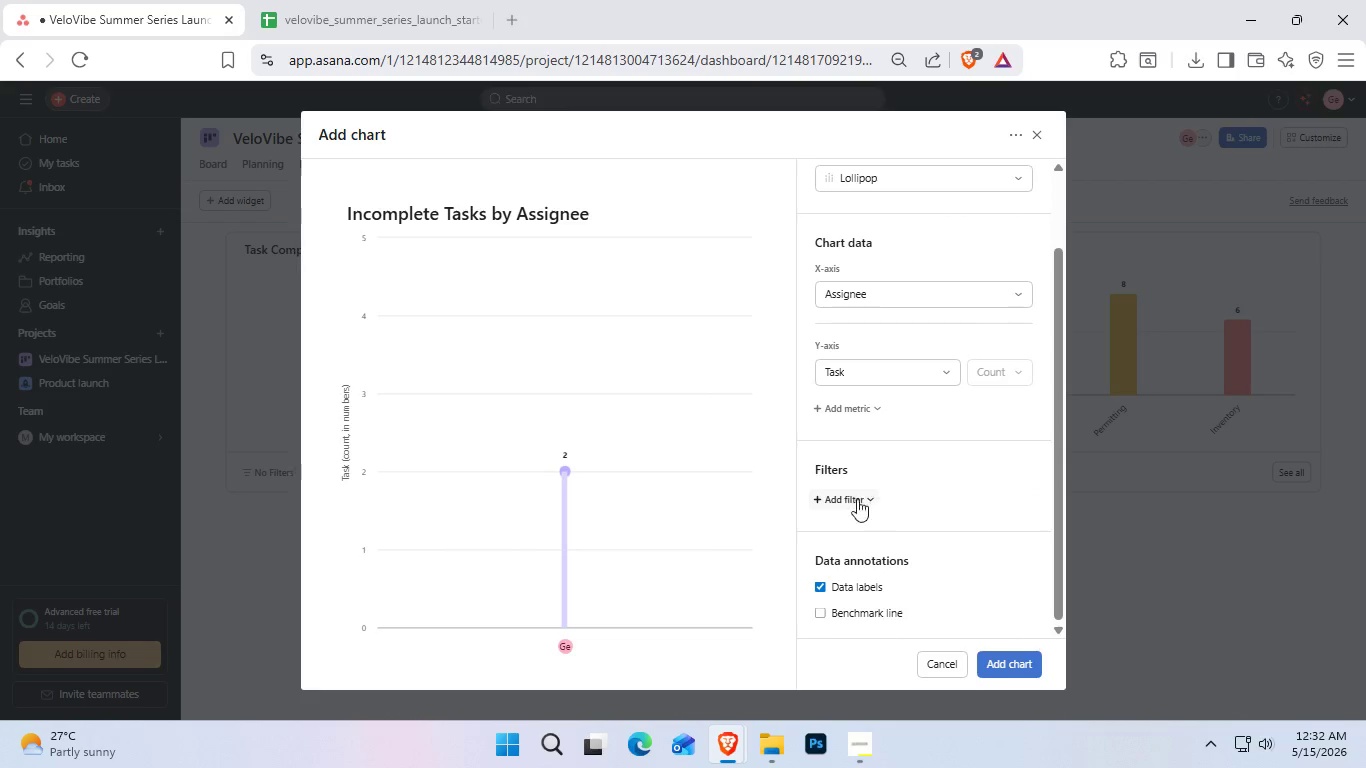 
left_click([823, 497])
 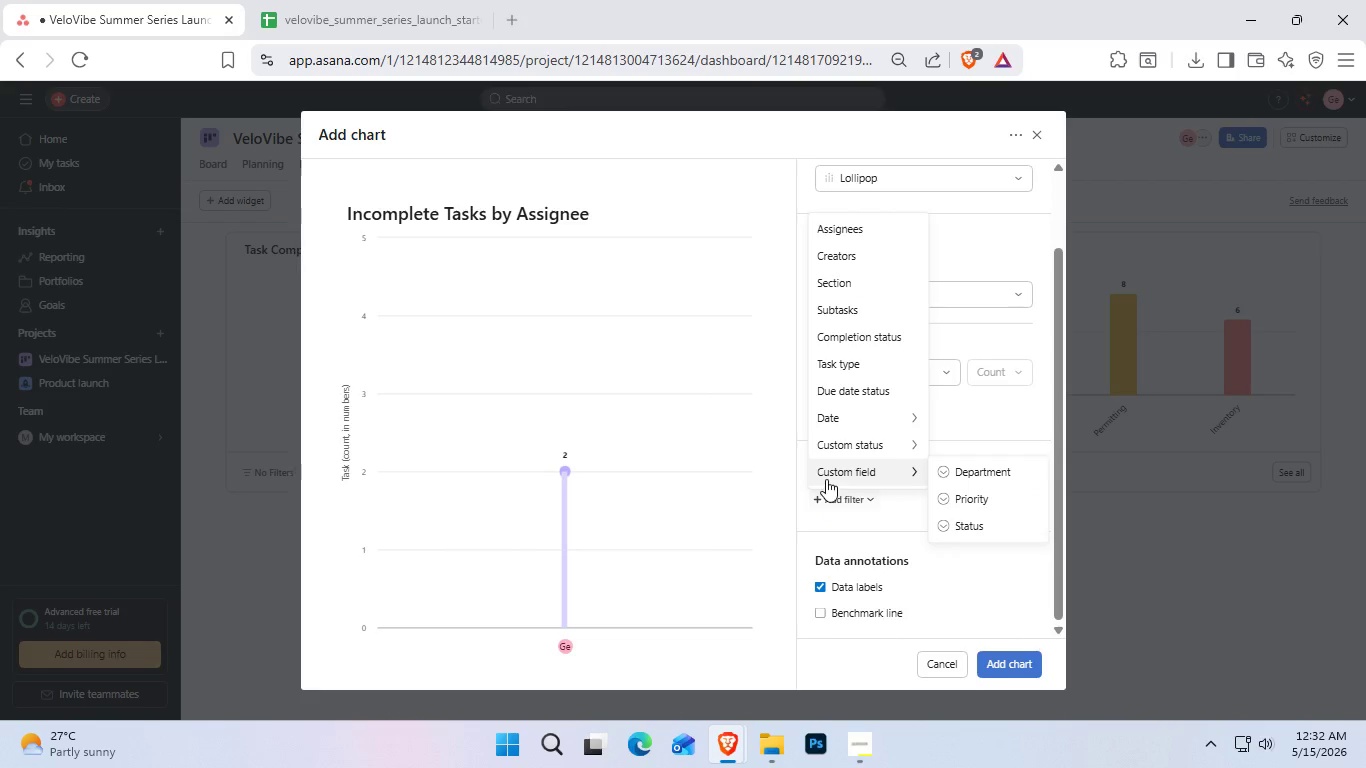 
mouse_move([884, 427])
 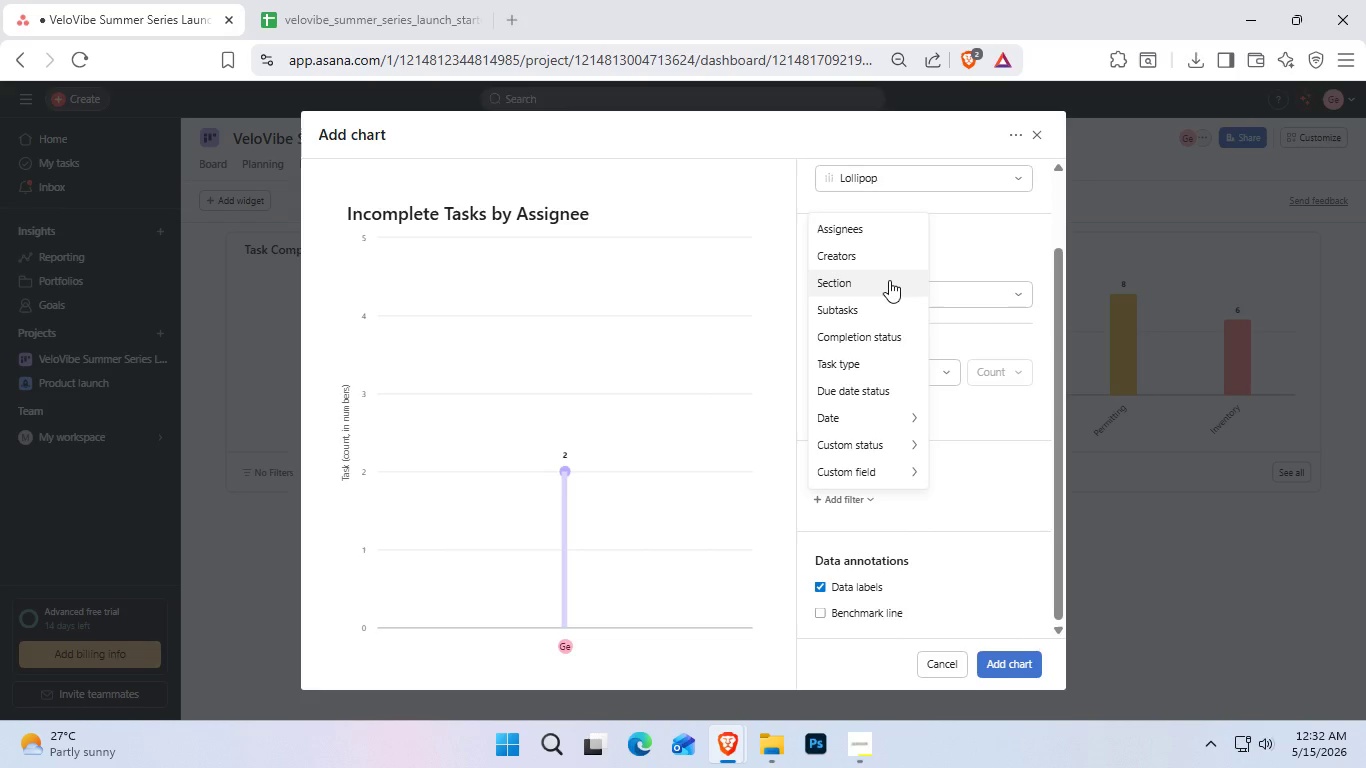 
left_click([889, 280])
 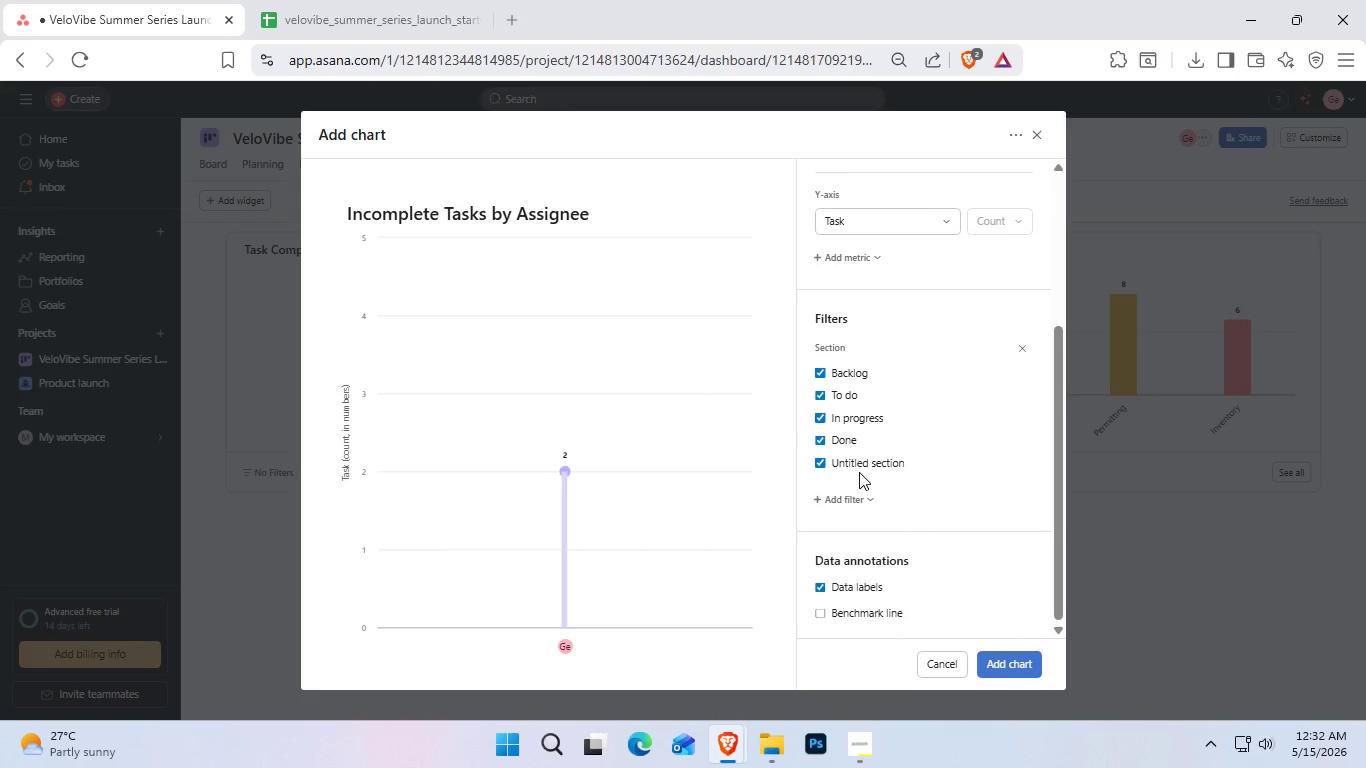 
left_click([863, 478])
 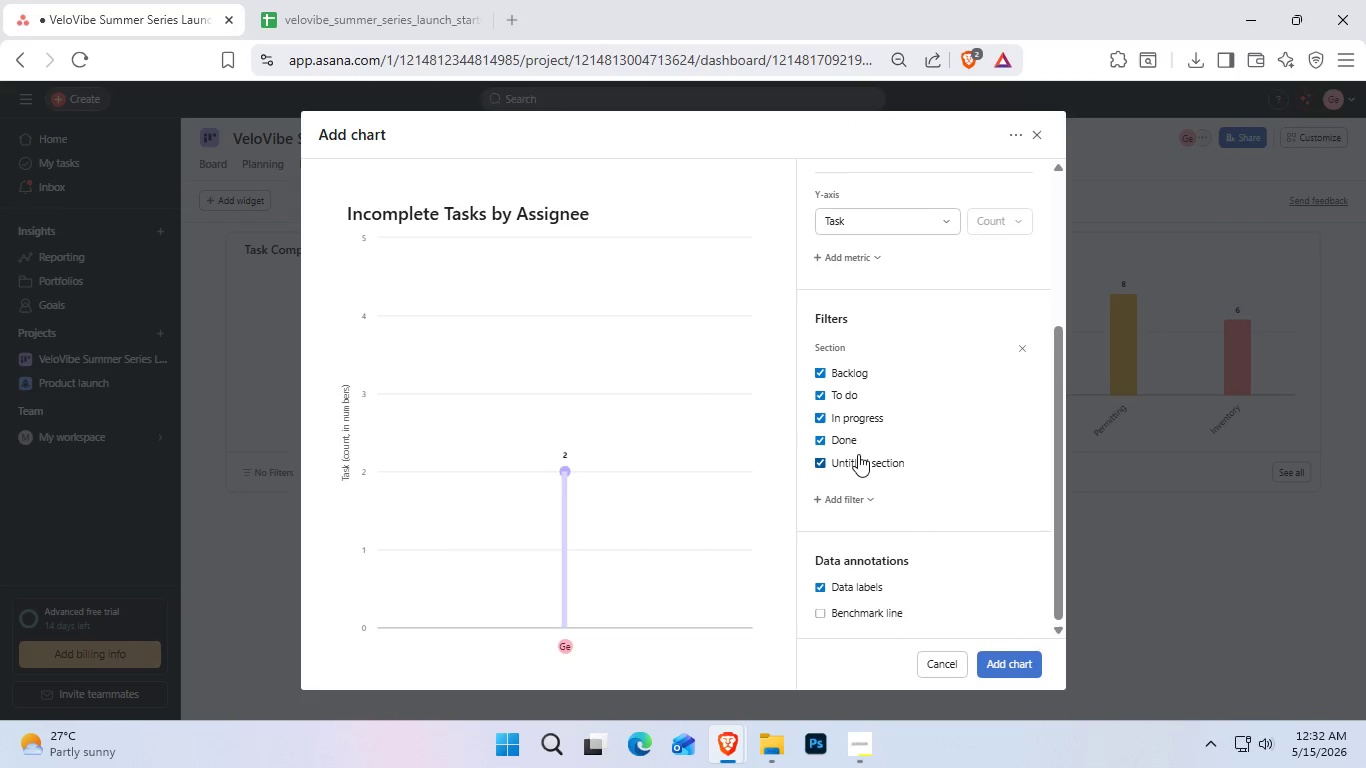 
right_click([858, 454])
 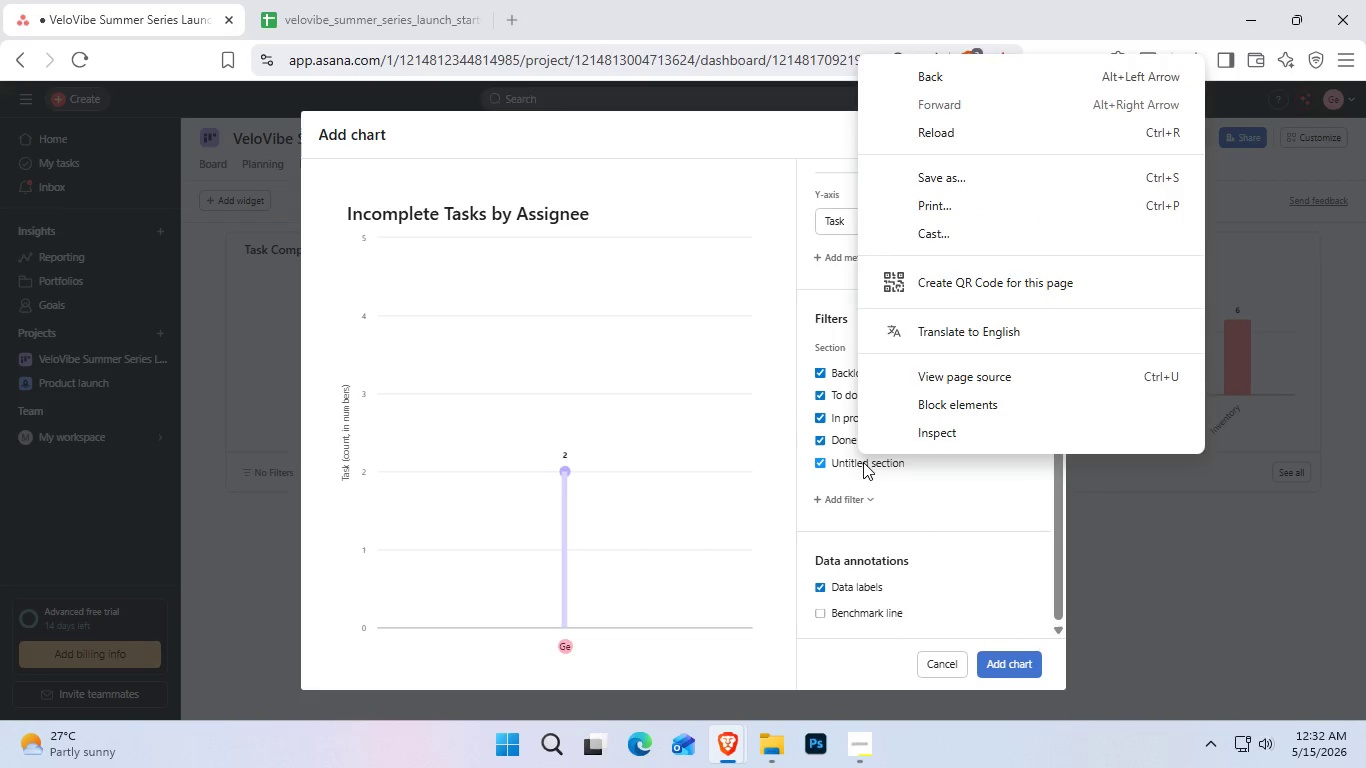 
right_click([863, 463])
 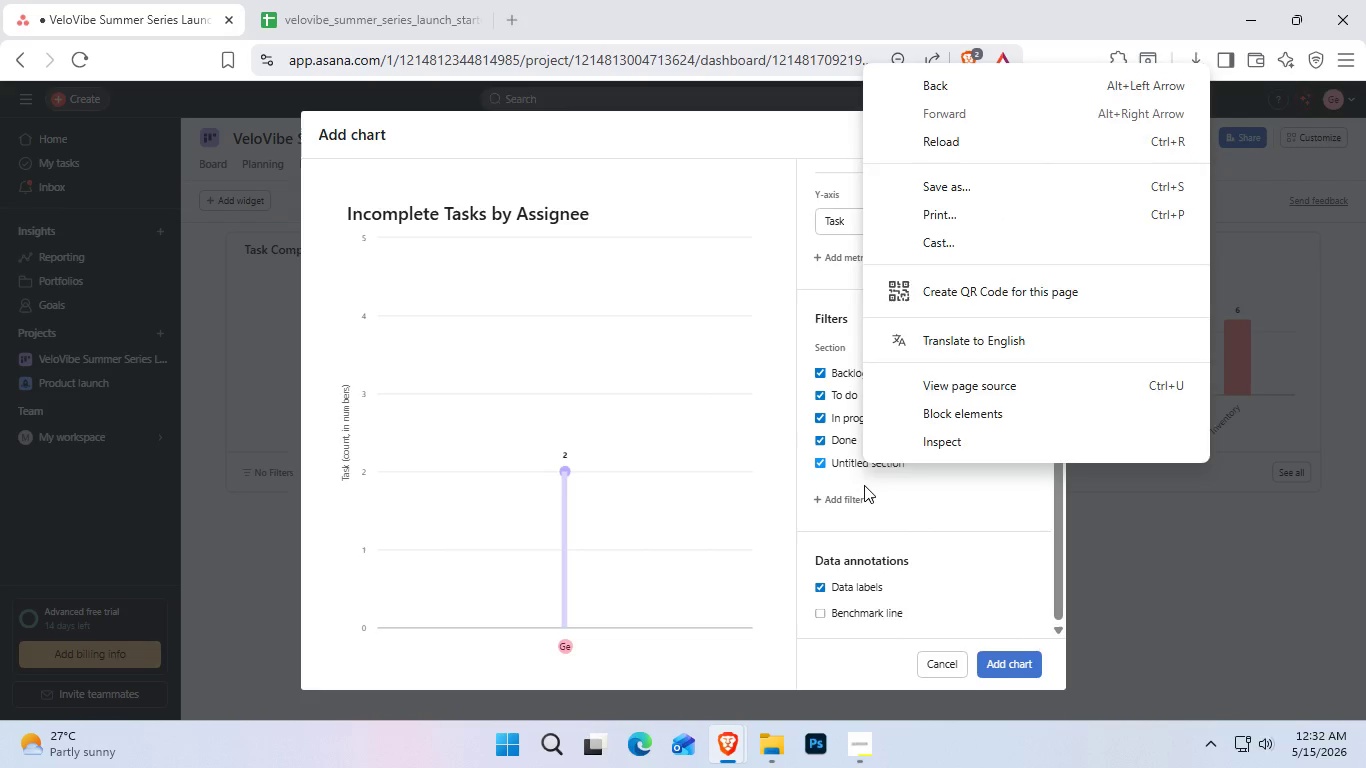 
left_click([864, 485])
 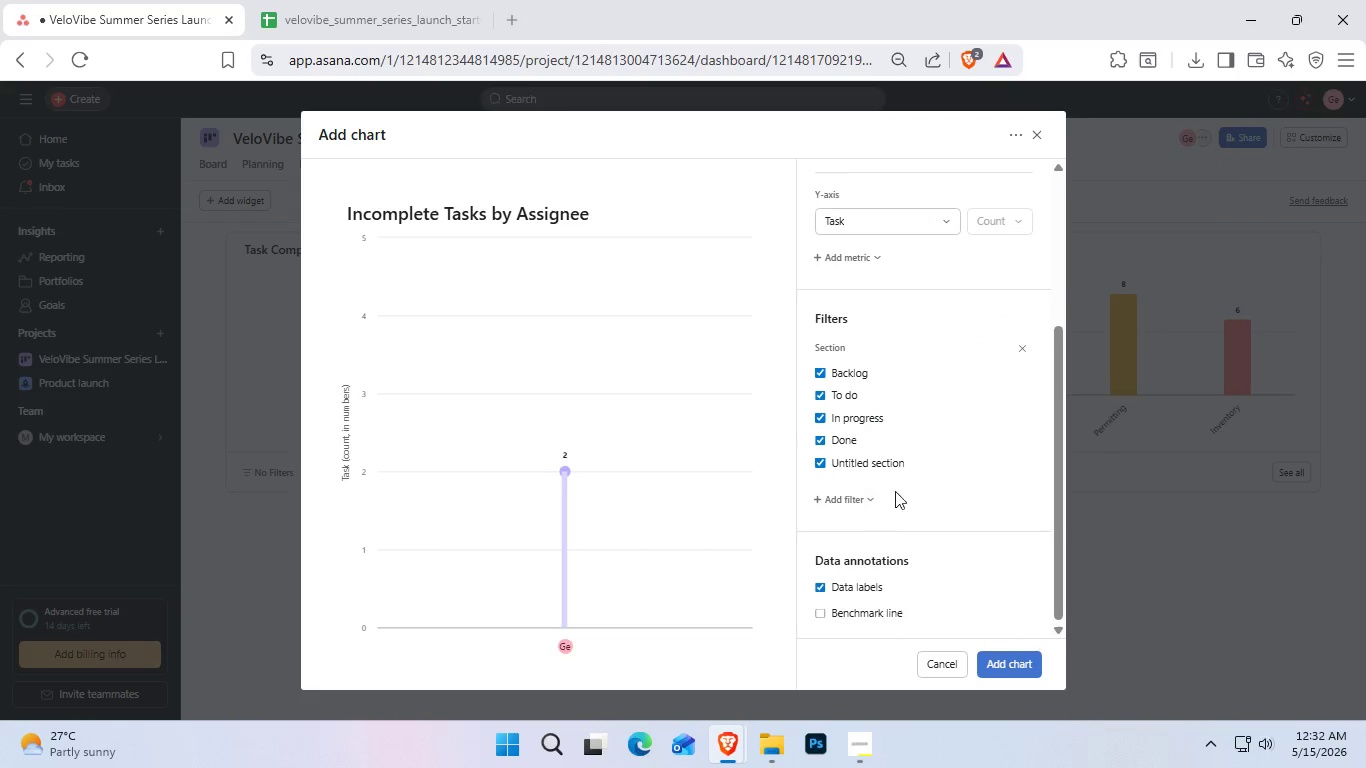 
scroll: coordinate [918, 506], scroll_direction: down, amount: 2.0
 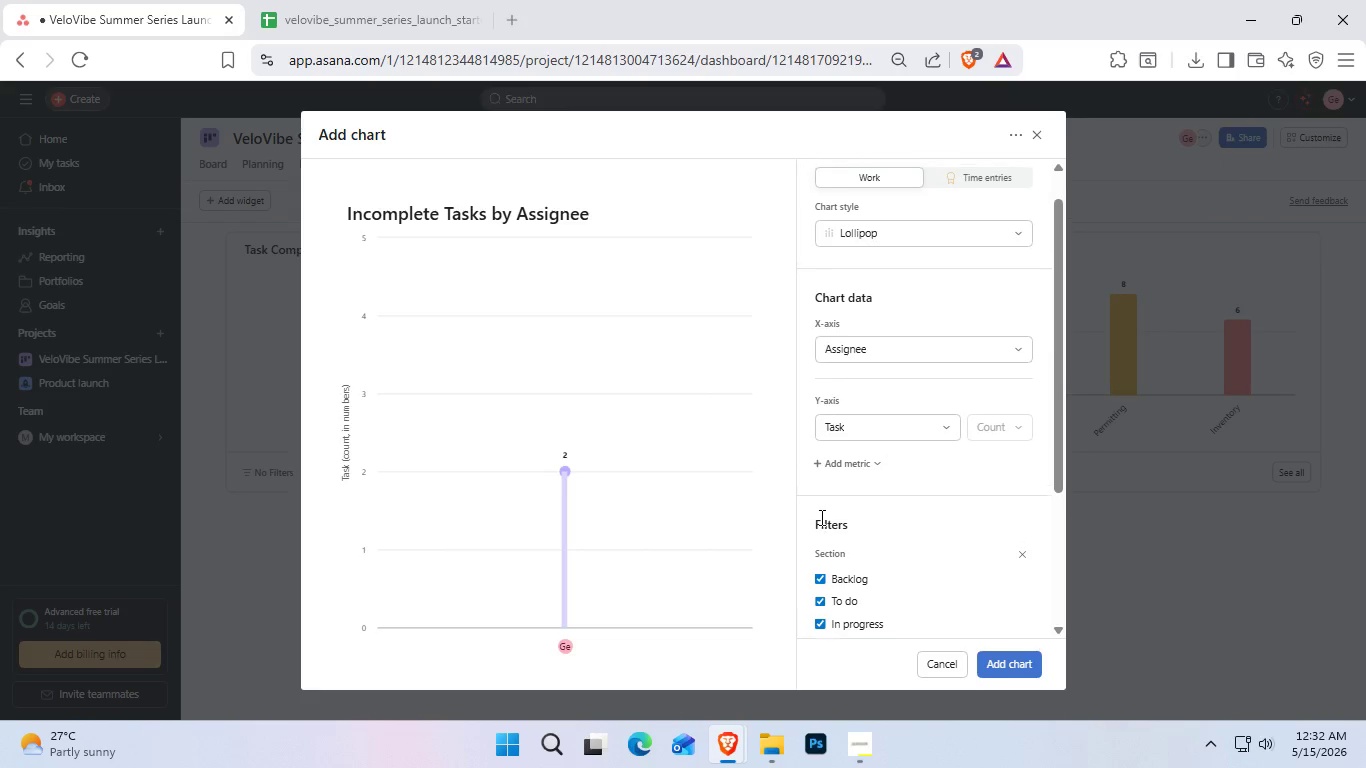 
scroll: coordinate [820, 517], scroll_direction: up, amount: 1.0
 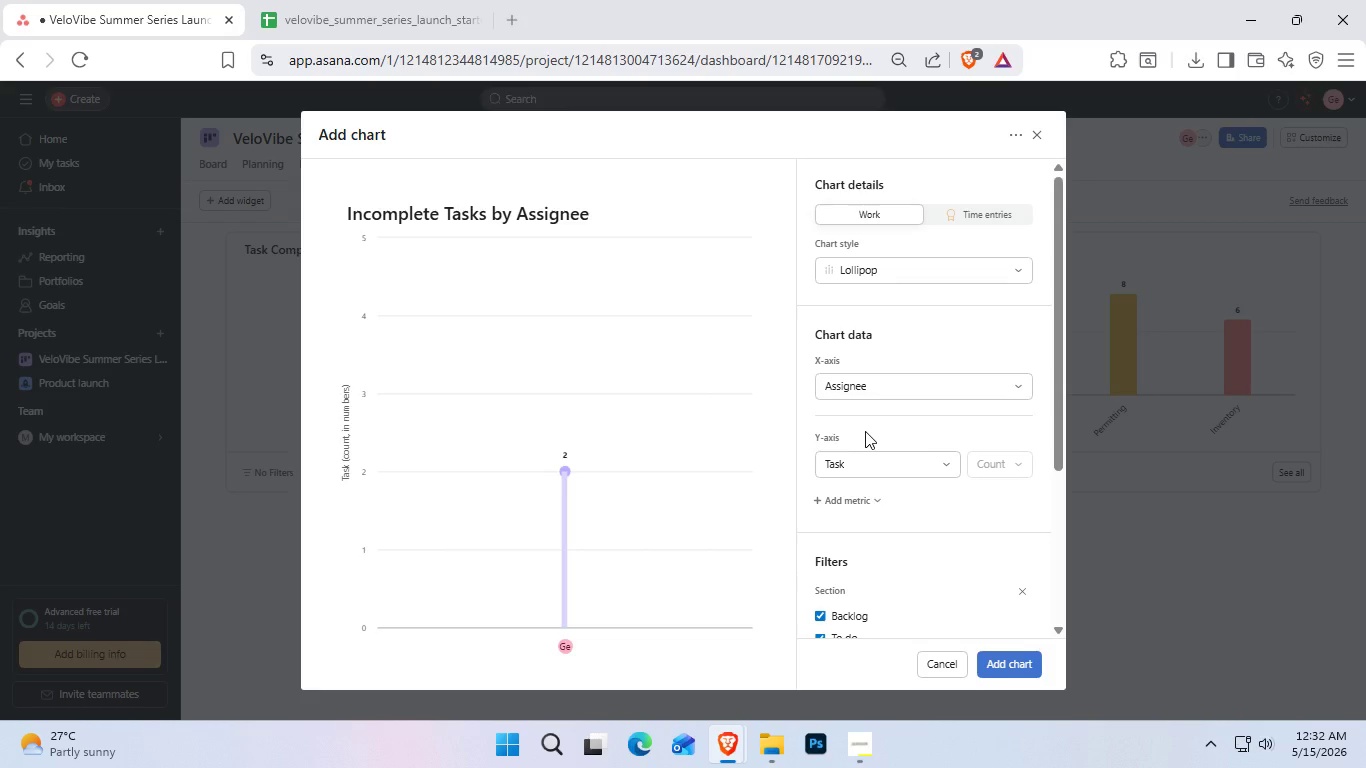 
wait(10.93)
 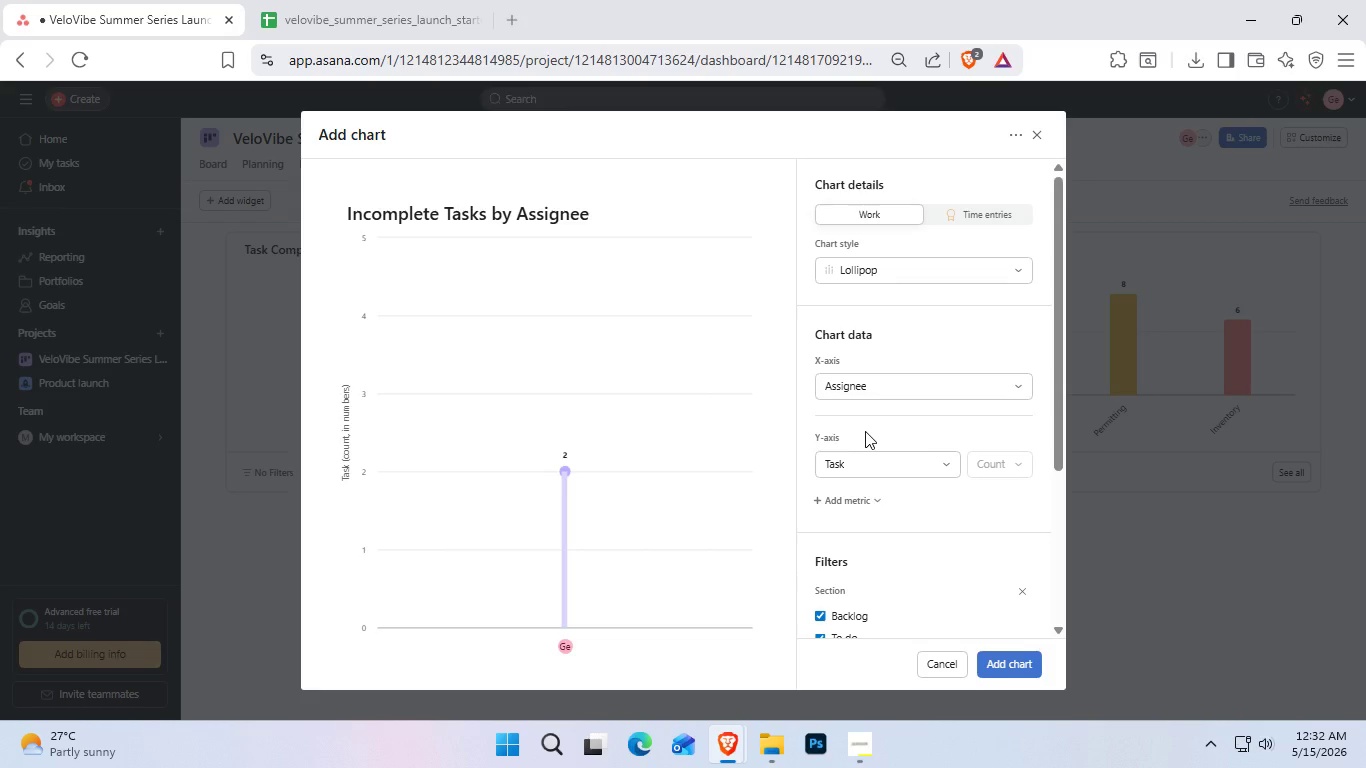 
scroll: coordinate [886, 434], scroll_direction: down, amount: 2.0
 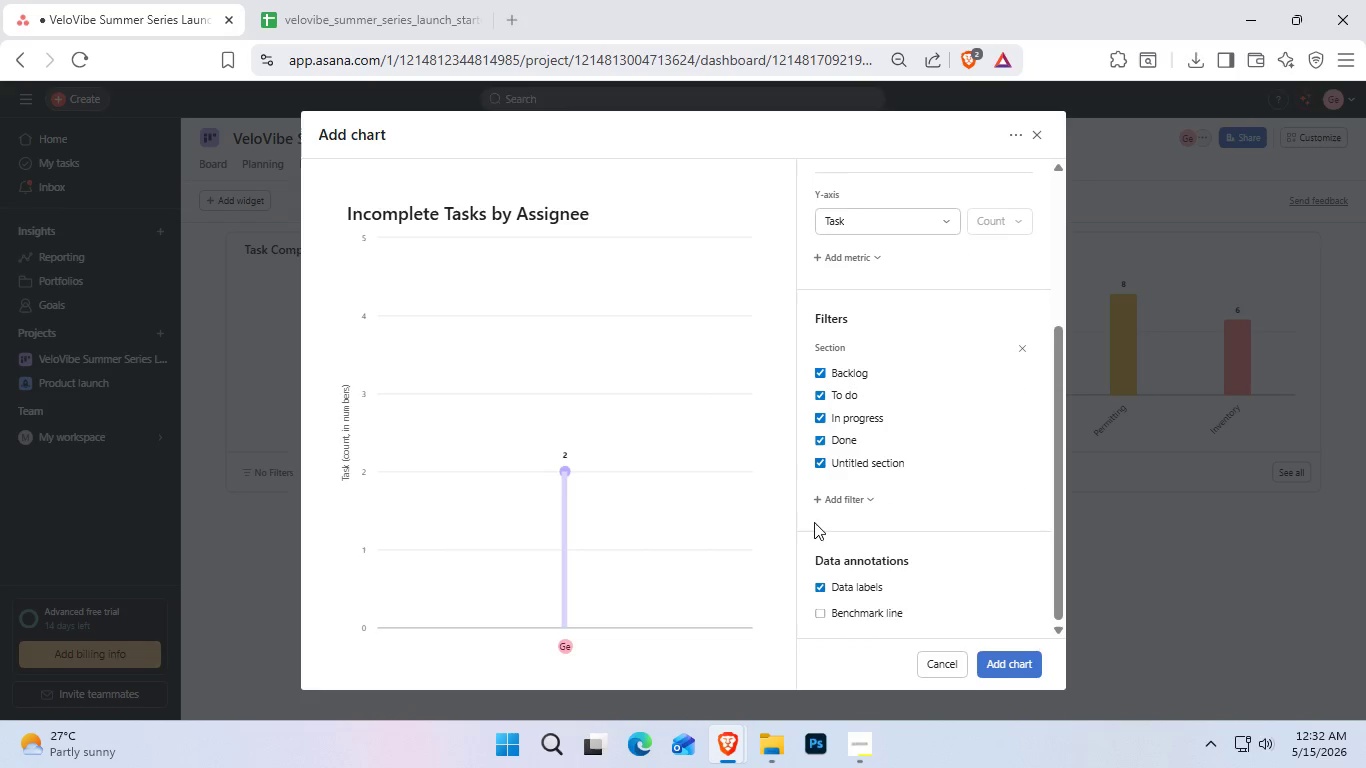 
left_click([1025, 348])
 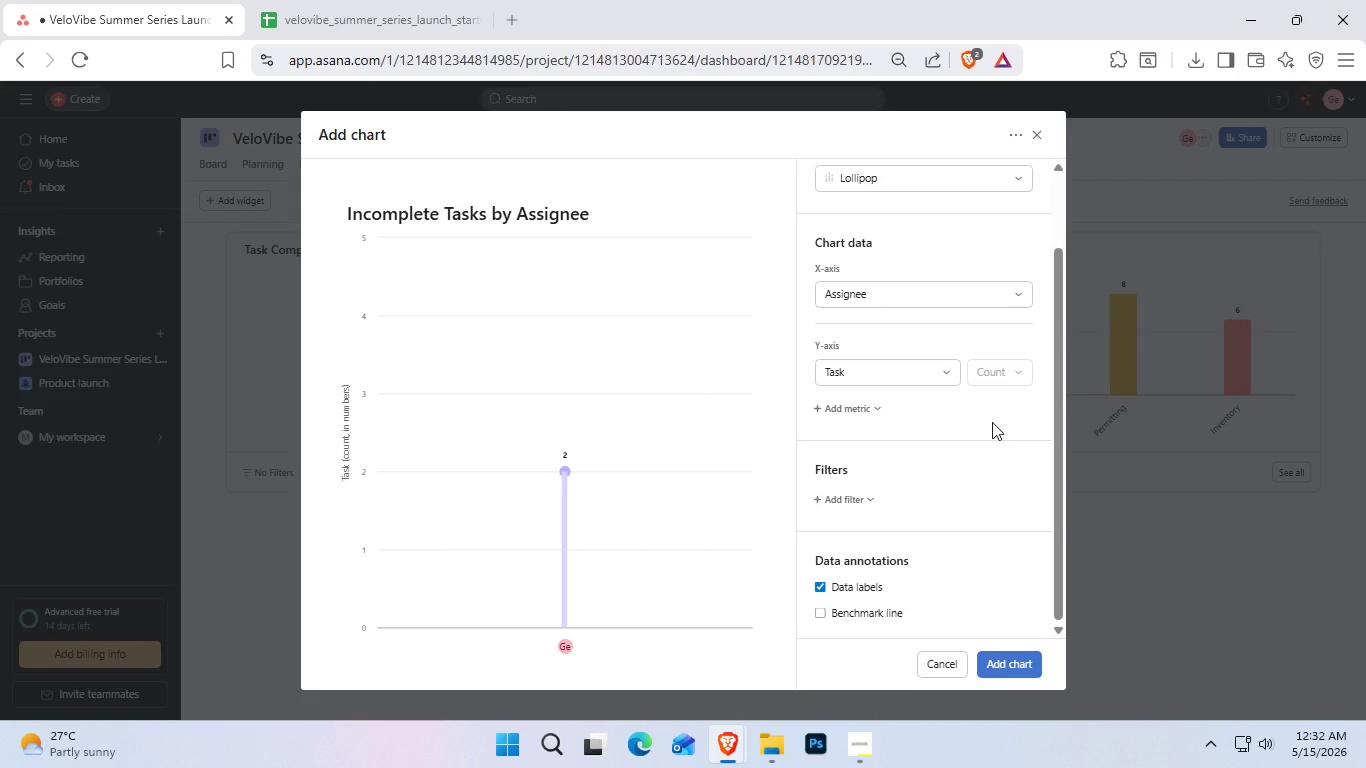 
scroll: coordinate [976, 495], scroll_direction: down, amount: 2.0
 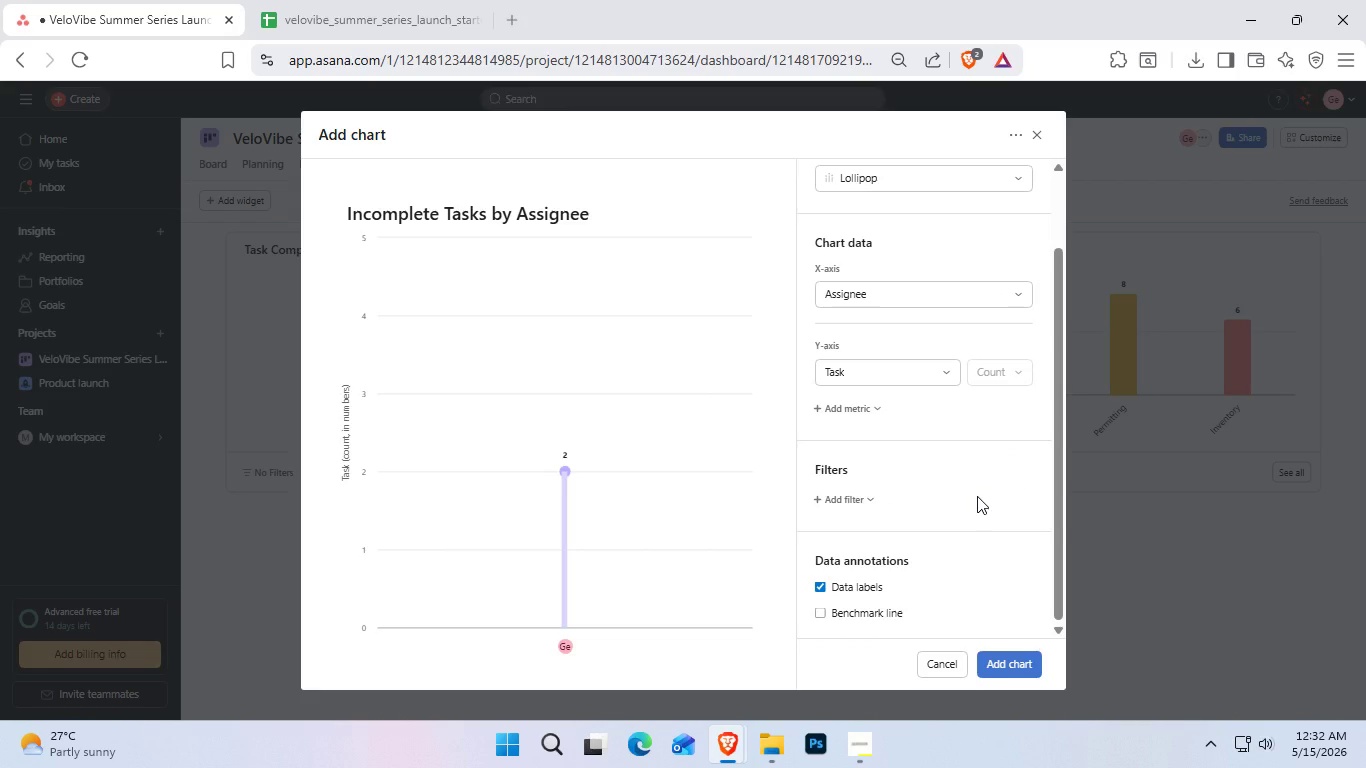 
left_click([878, 502])
 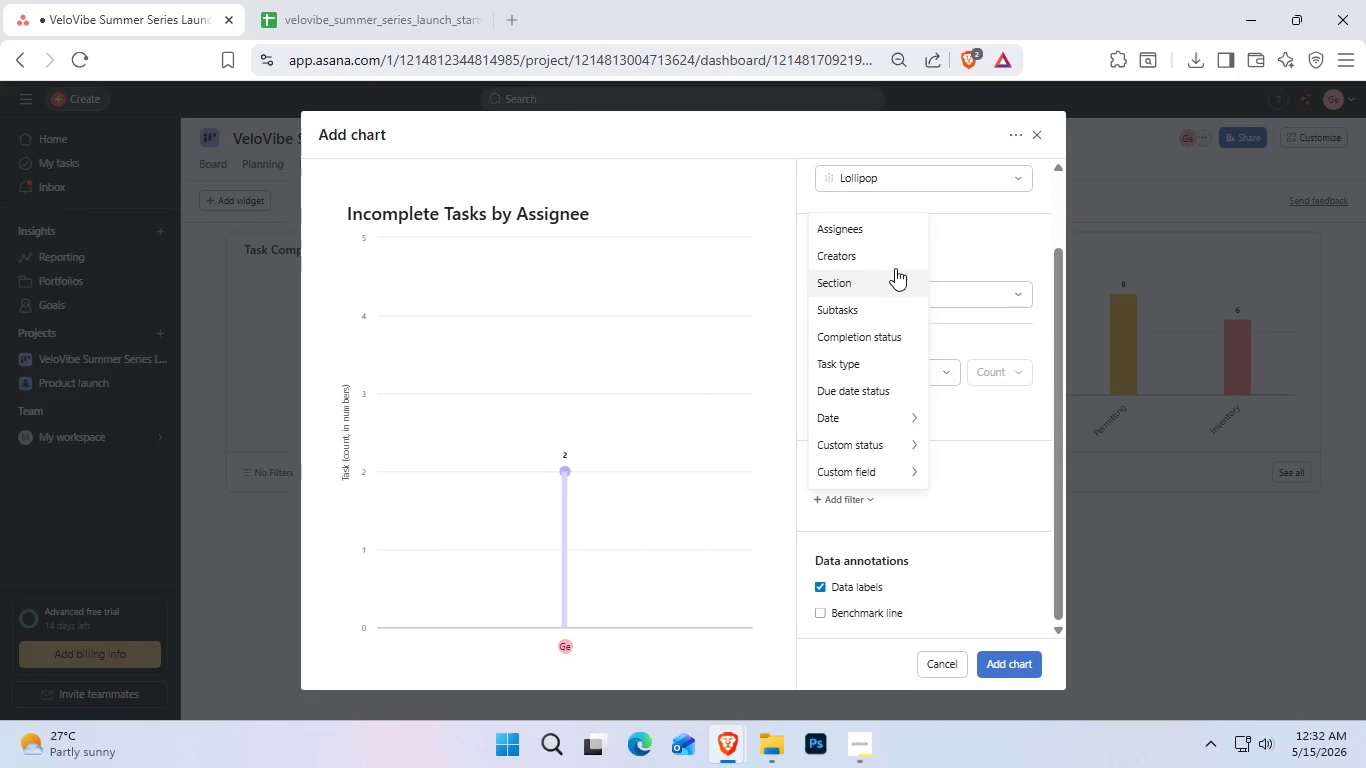 
left_click([885, 280])
 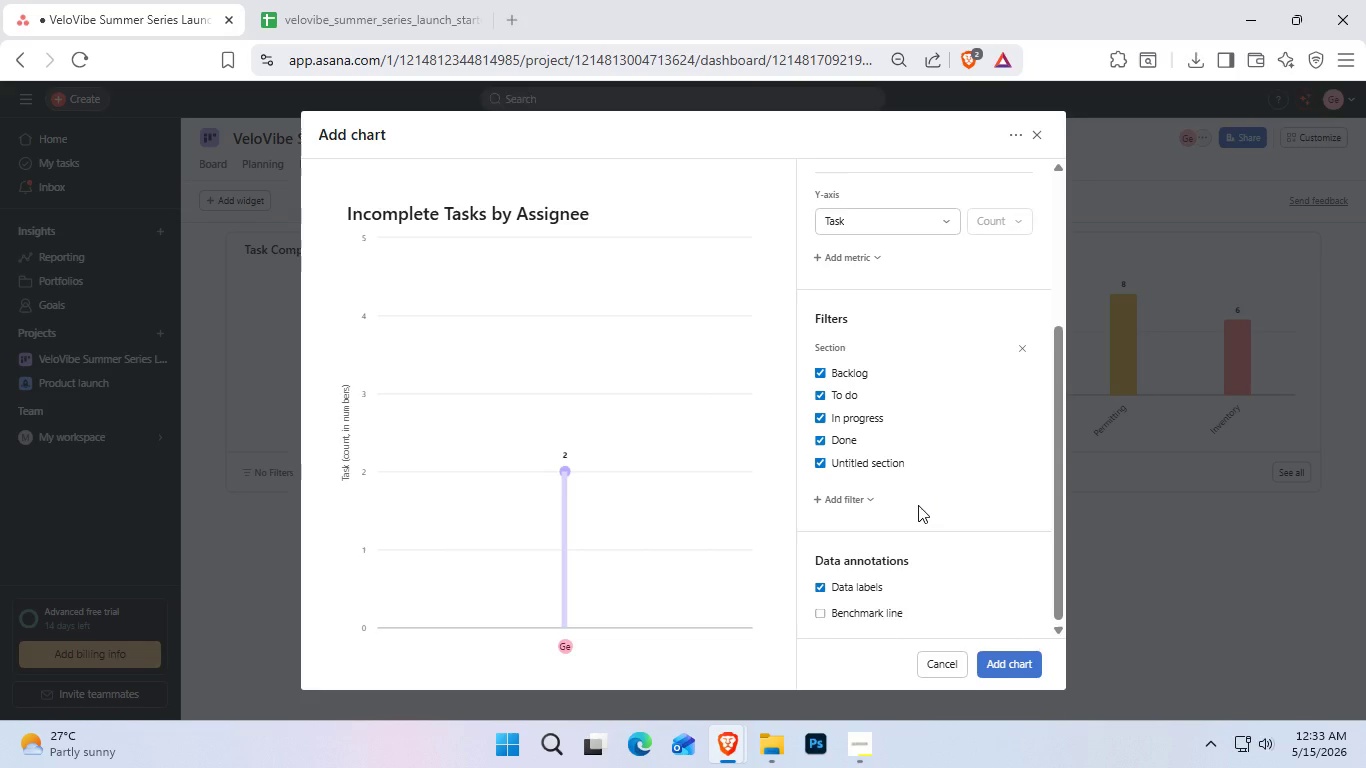 
wait(49.84)
 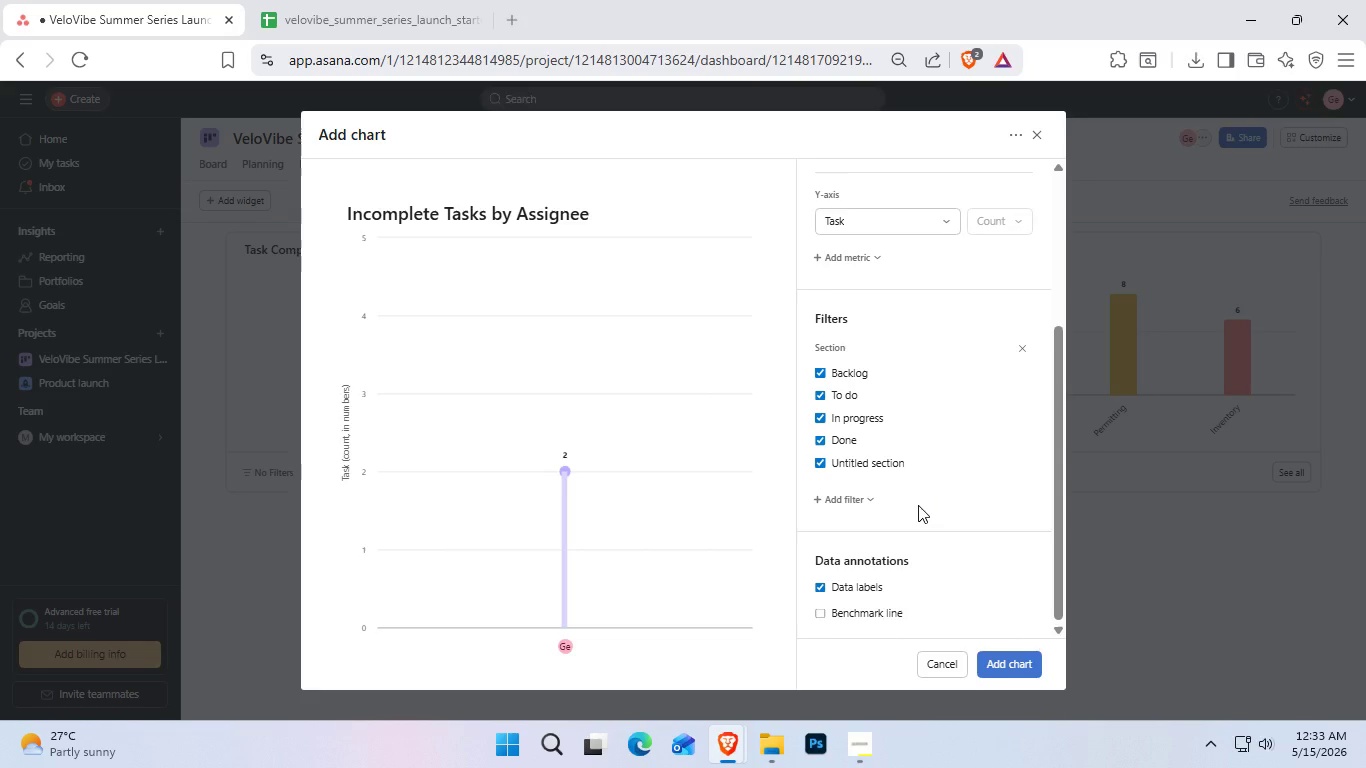 
scroll: coordinate [927, 413], scroll_direction: down, amount: 2.0
 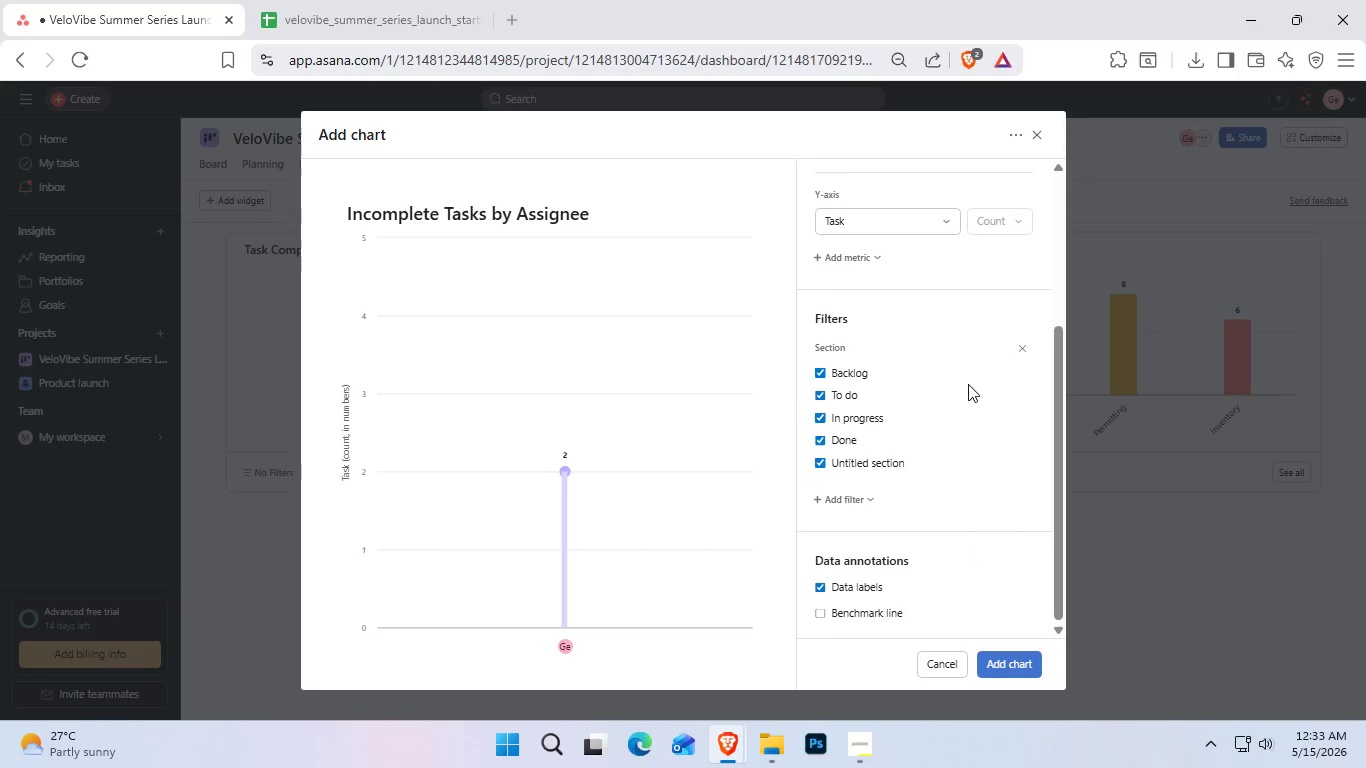 
wait(14.58)
 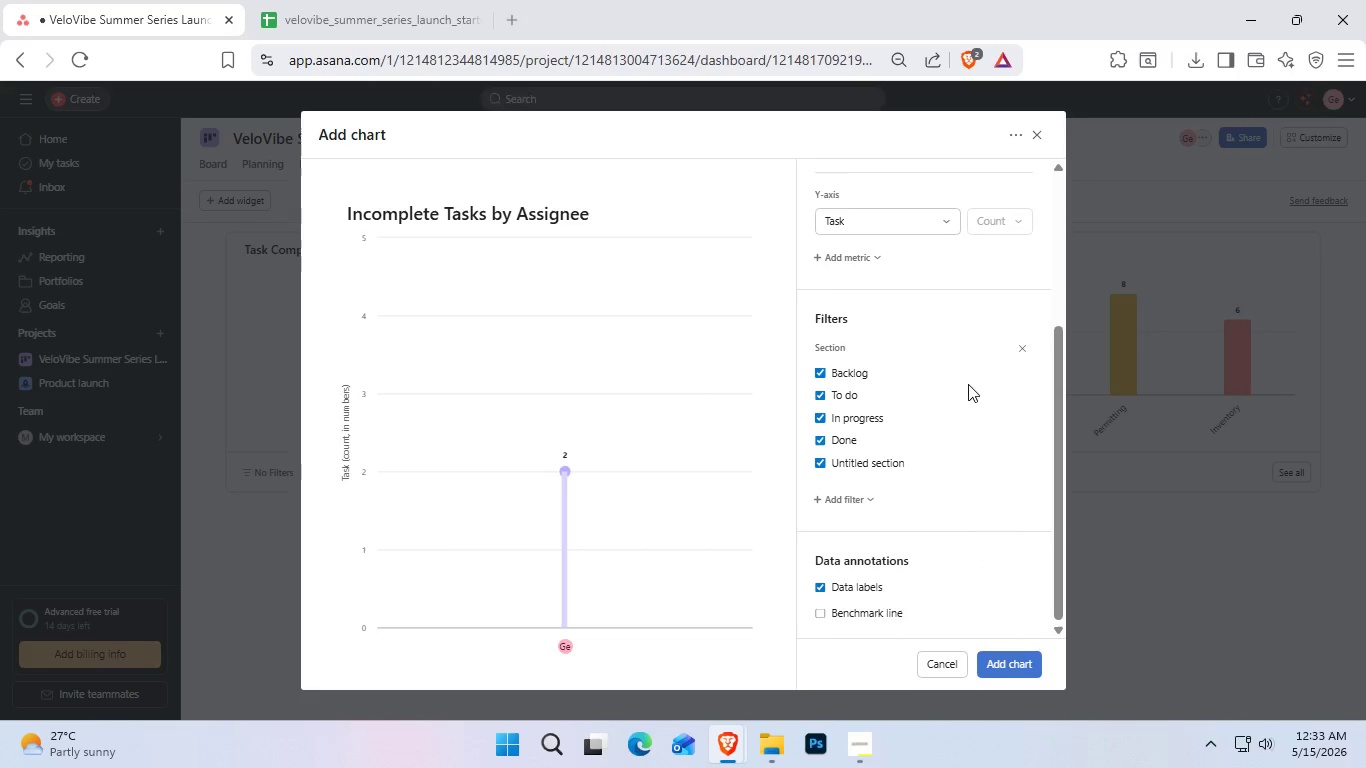 
scroll: coordinate [904, 378], scroll_direction: up, amount: 1.0
 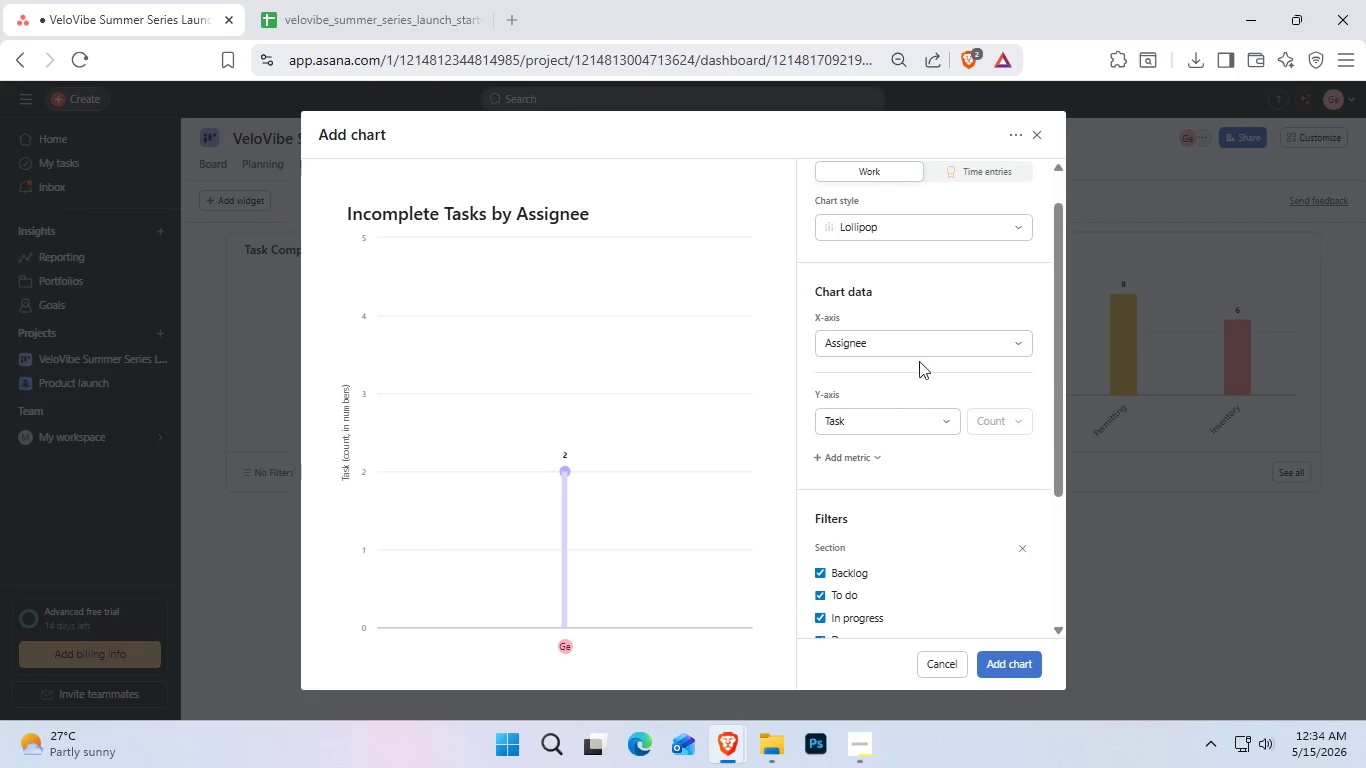 
left_click([921, 355])
 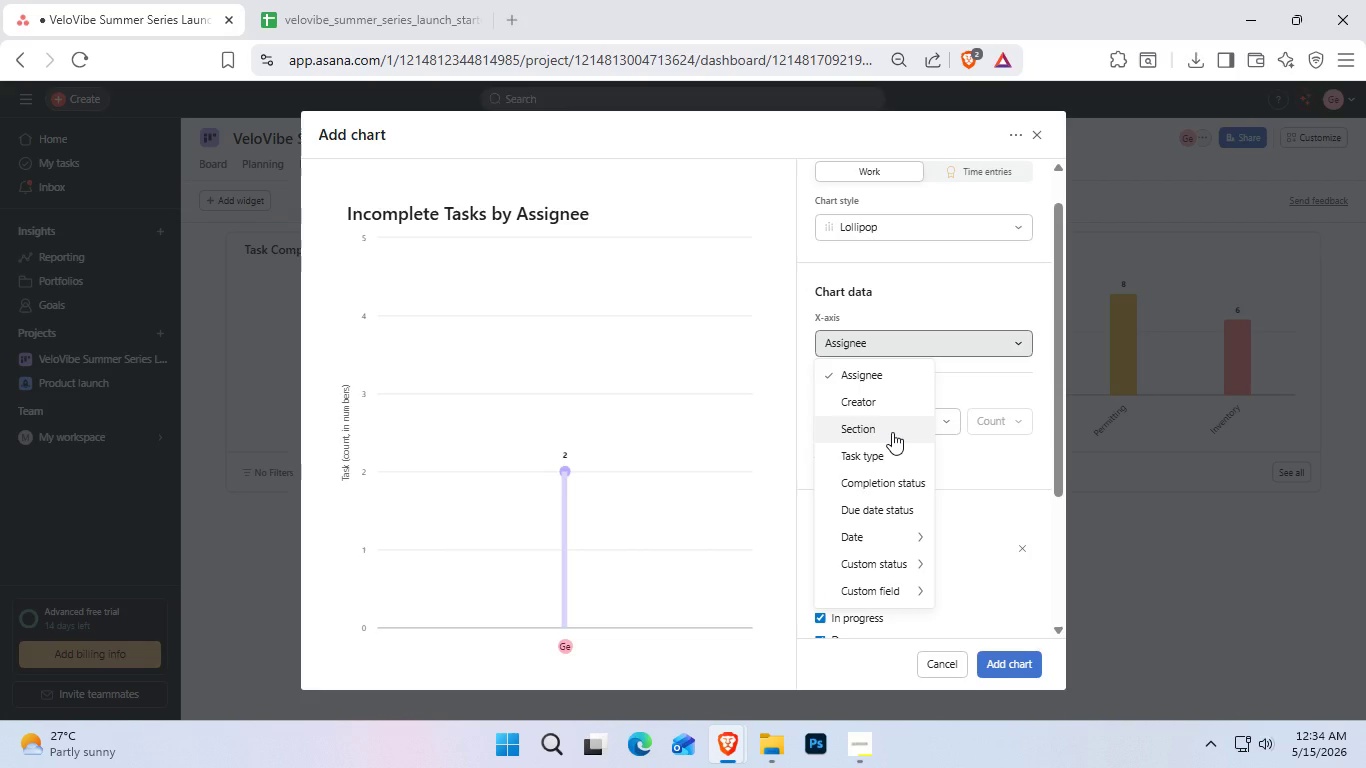 
left_click([881, 463])
 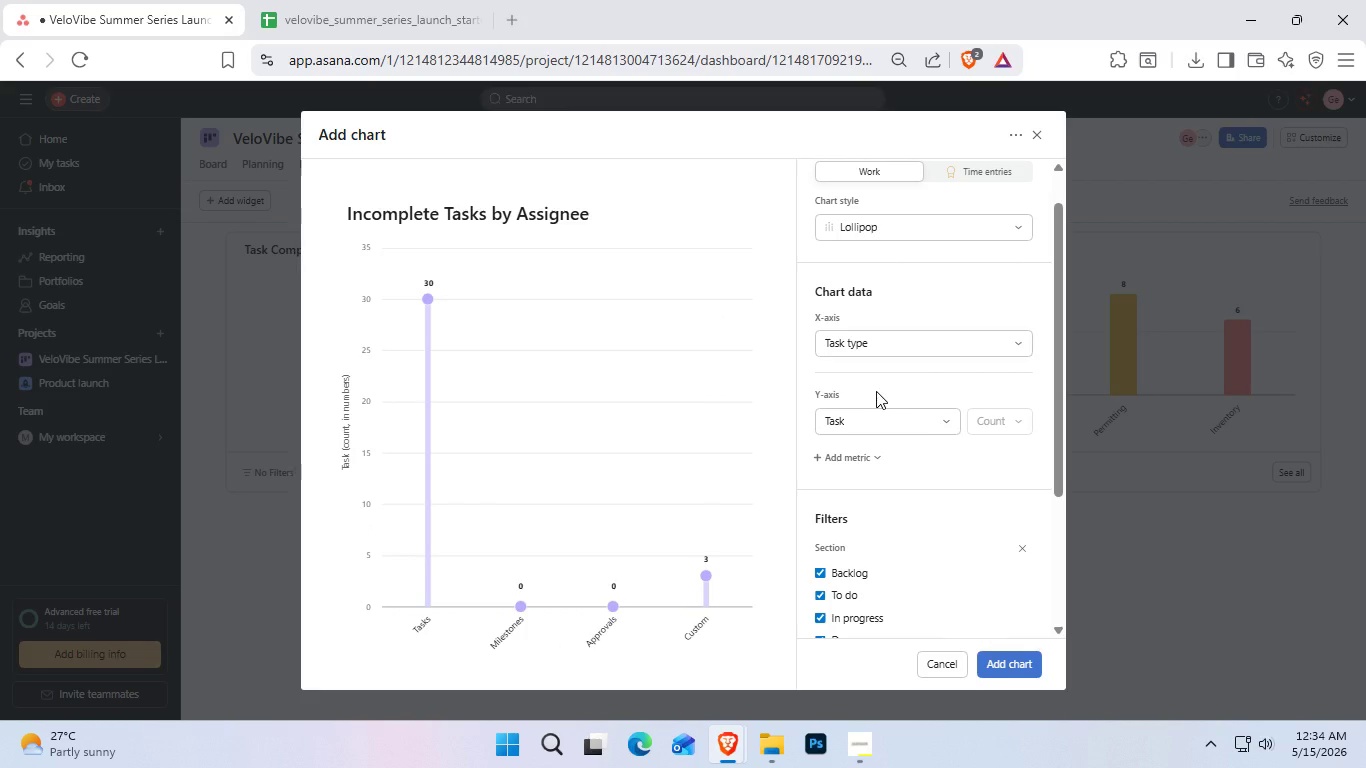 
wait(11.22)
 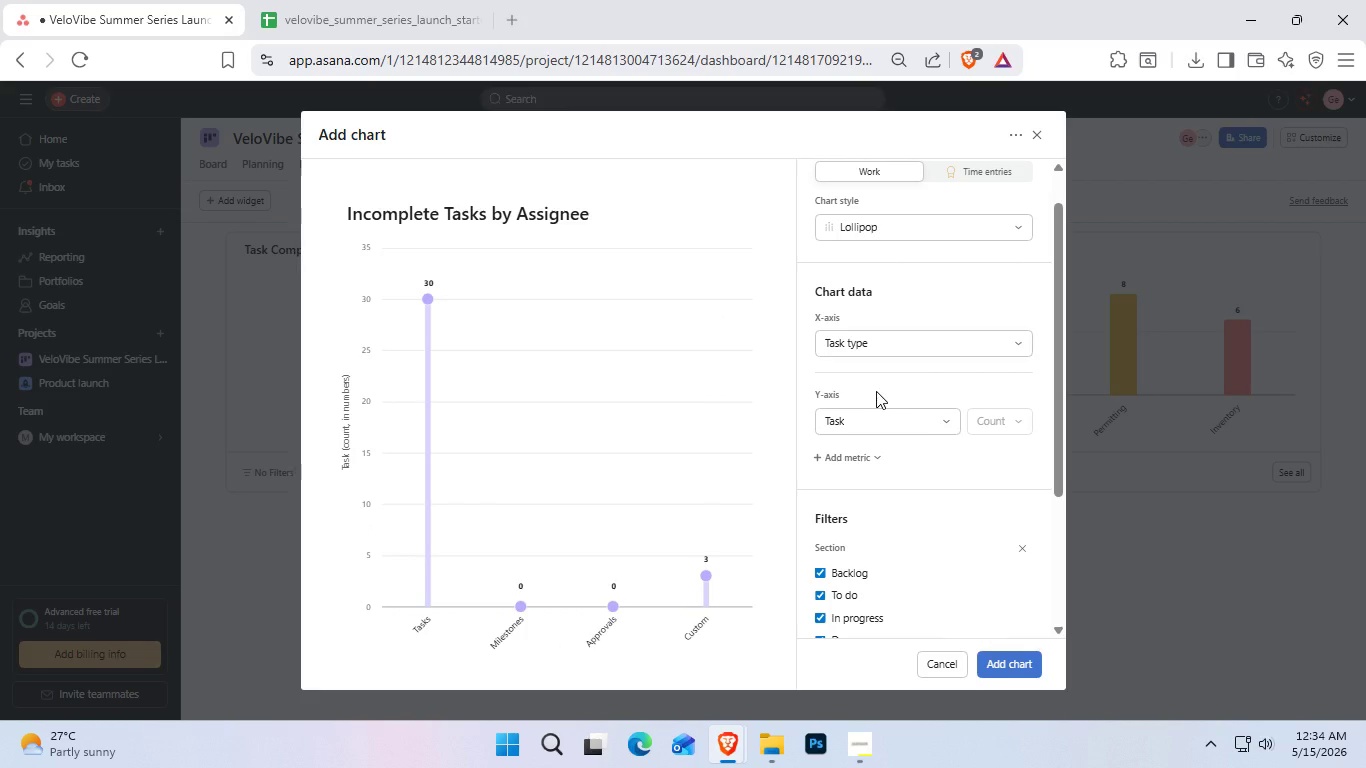 
left_click([926, 427])
 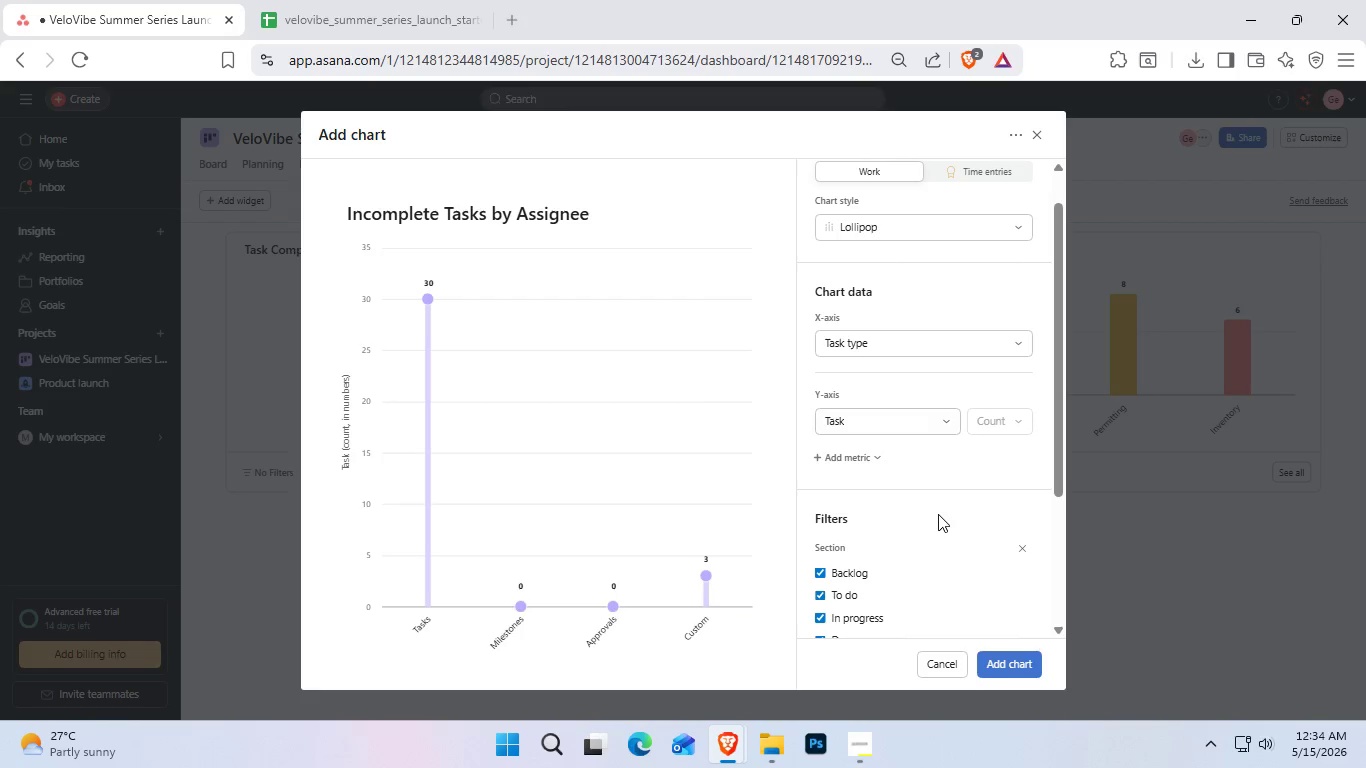 
scroll: coordinate [935, 529], scroll_direction: down, amount: 2.0
 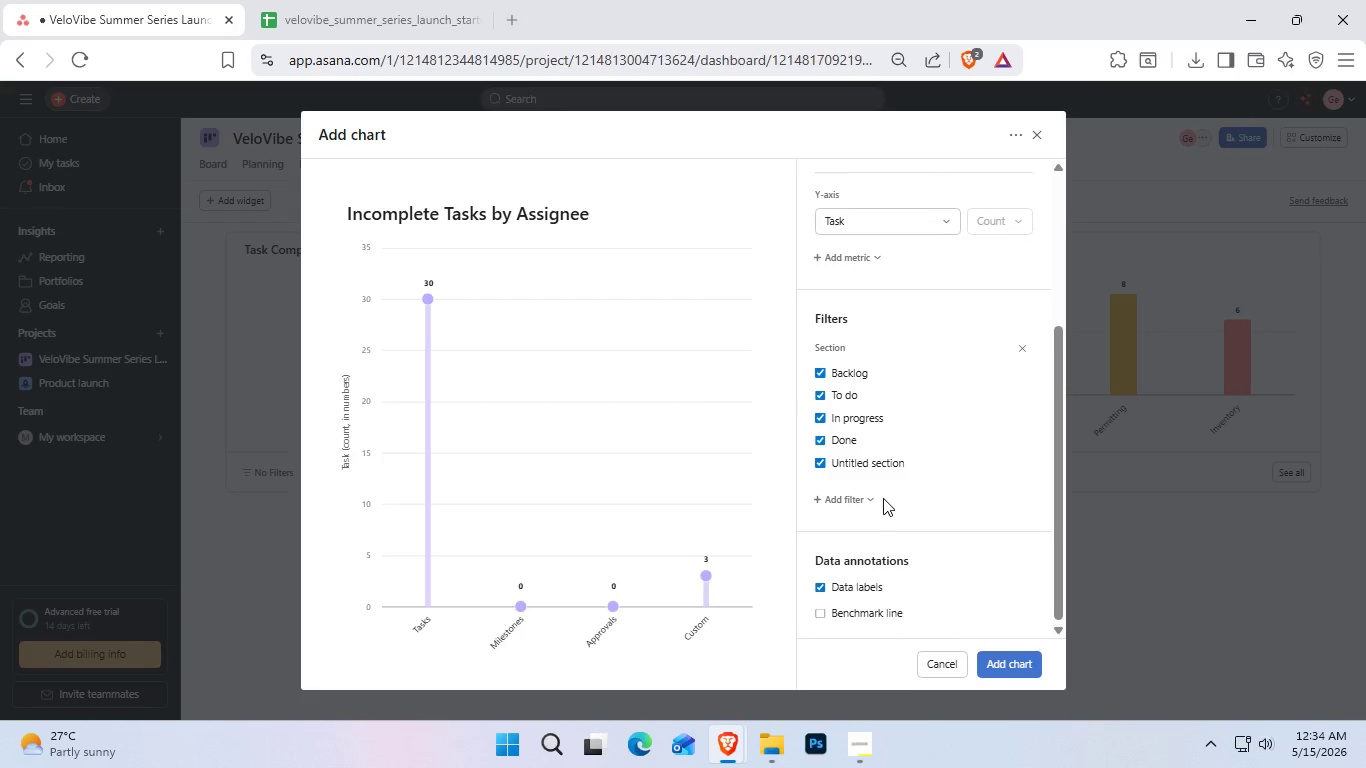 
wait(25.94)
 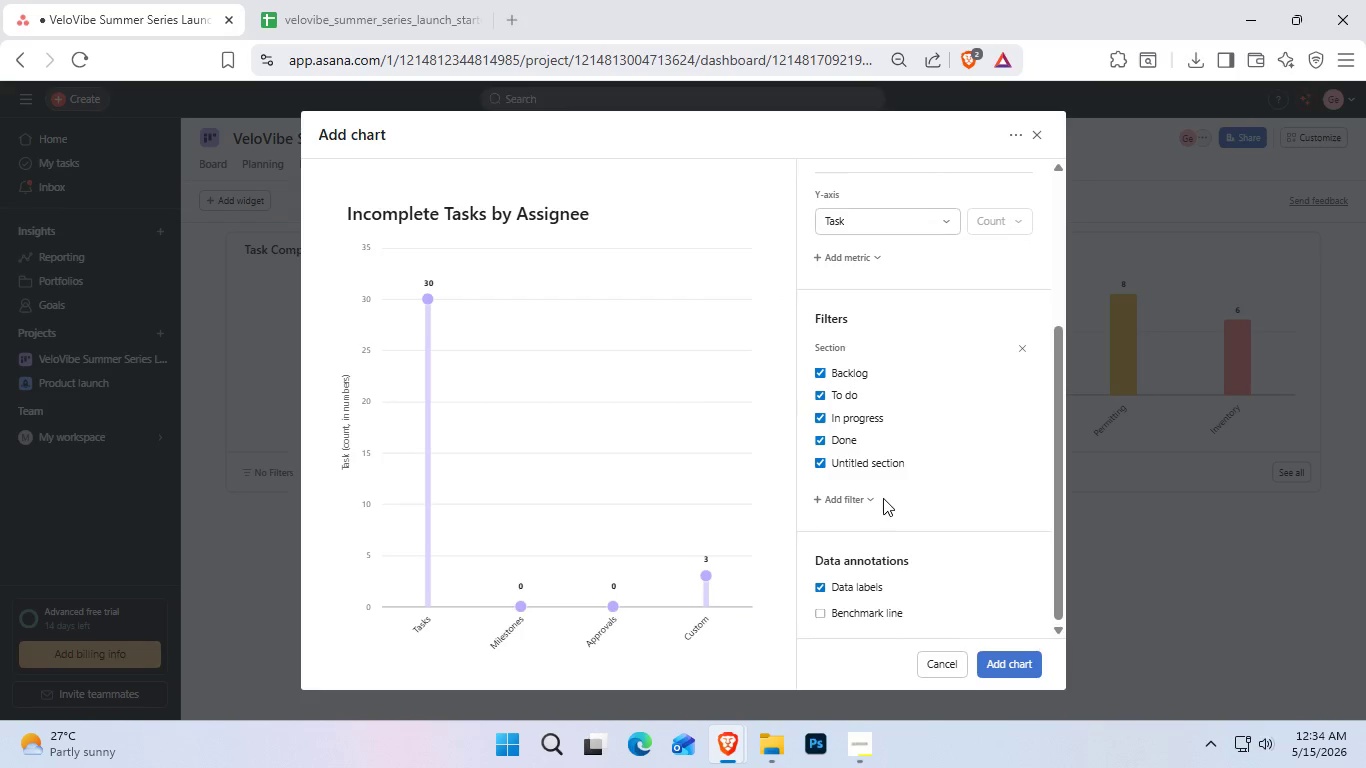 
left_click([833, 441])
 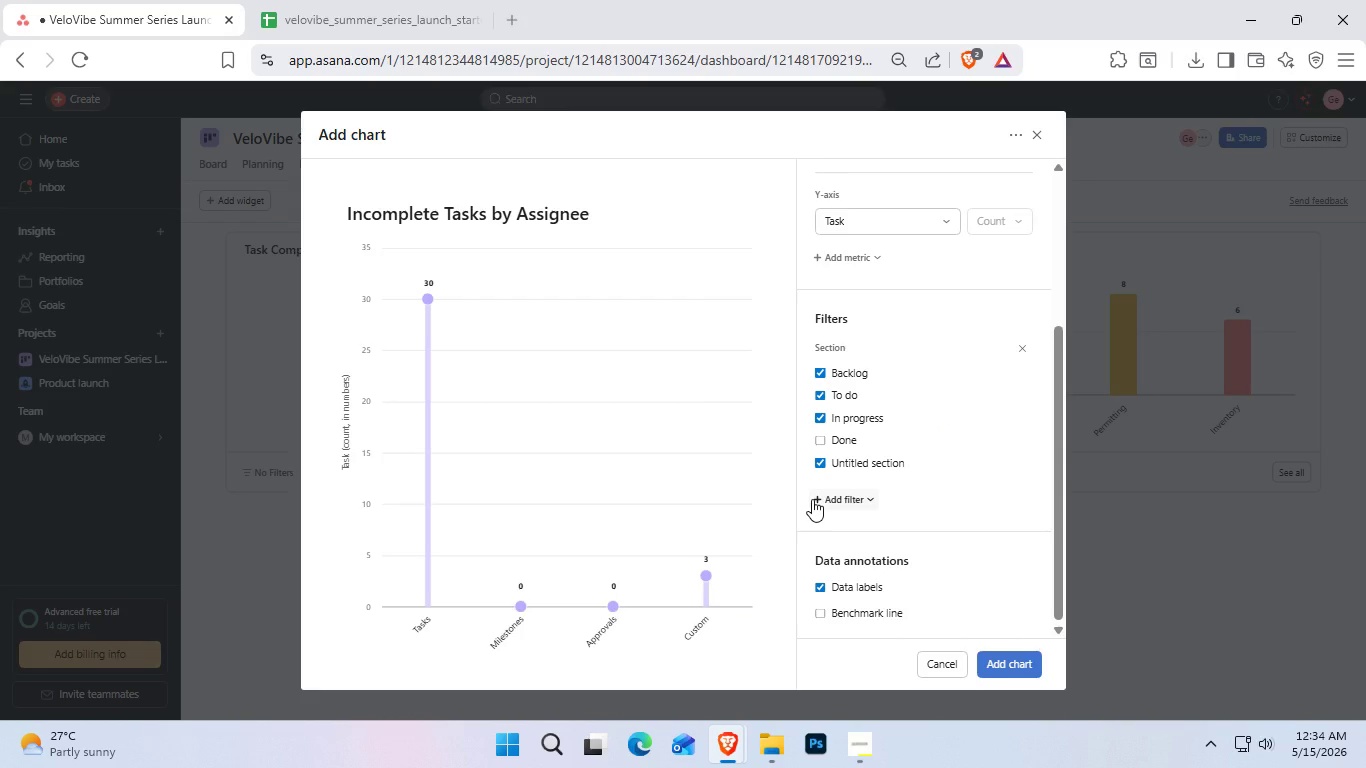 
scroll: coordinate [900, 378], scroll_direction: up, amount: 1.0
 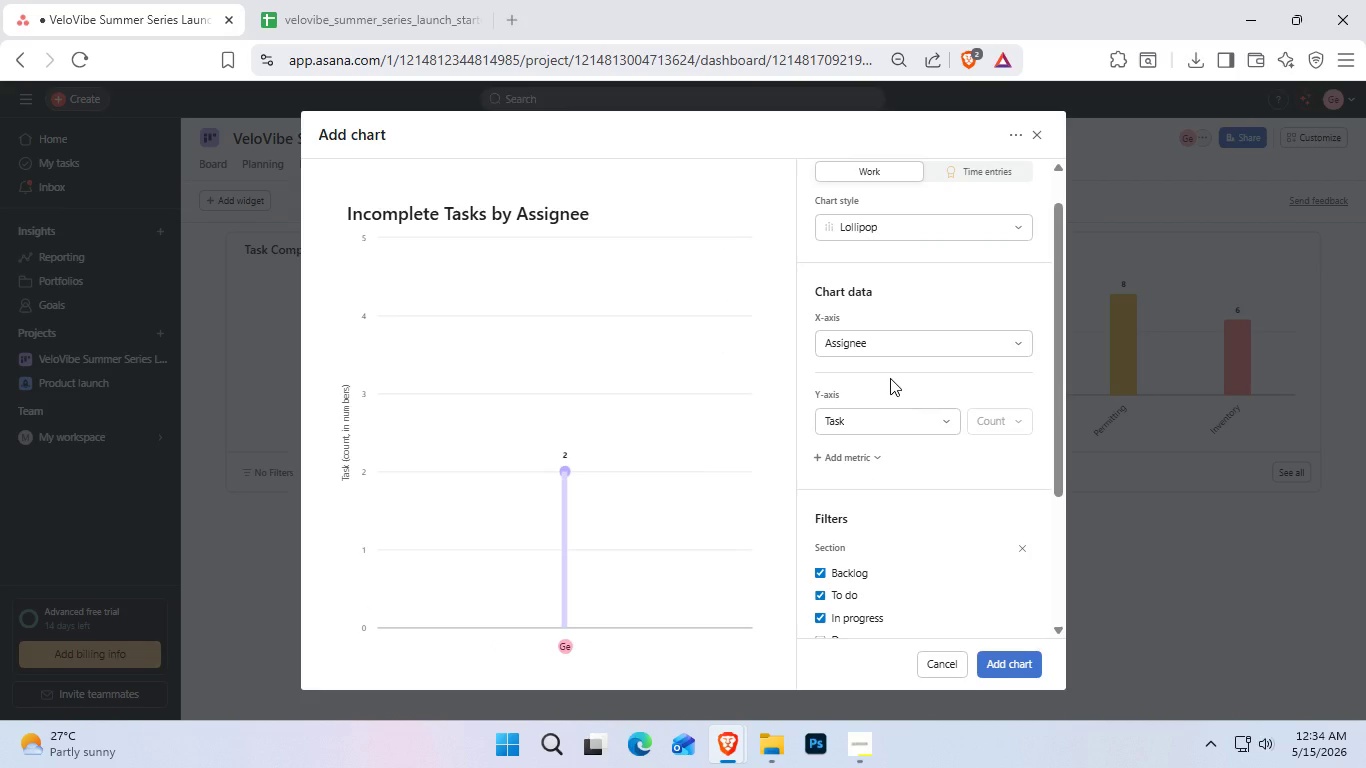 
wait(8.91)
 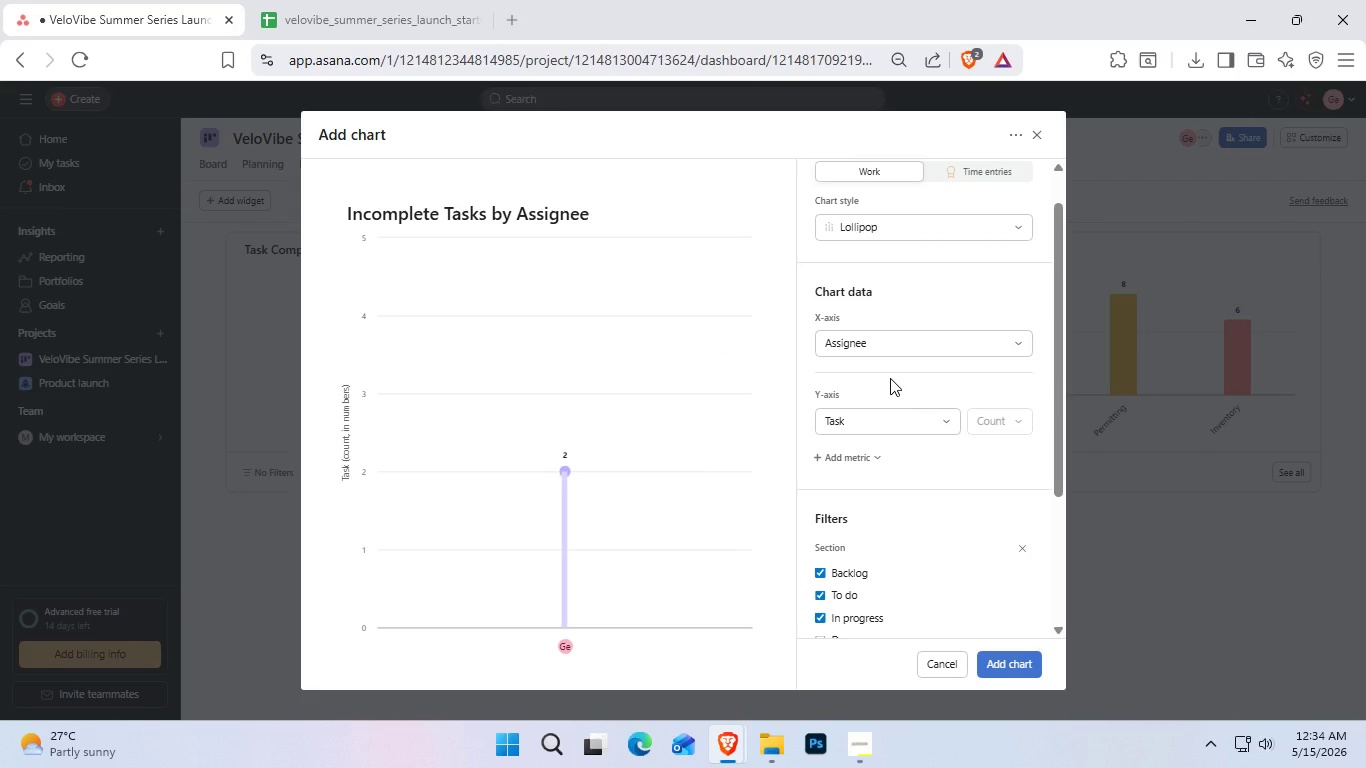 
scroll: coordinate [880, 458], scroll_direction: down, amount: 1.0
 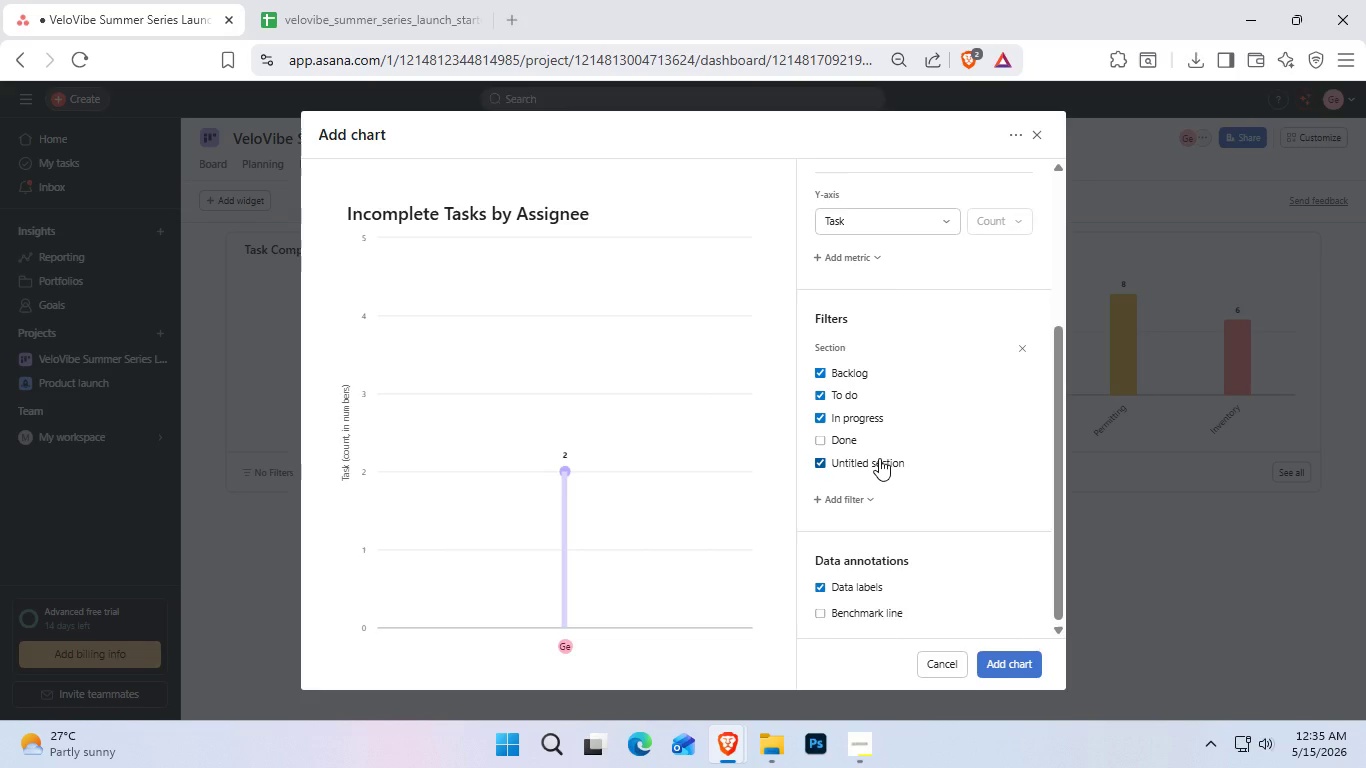 
wait(6.72)
 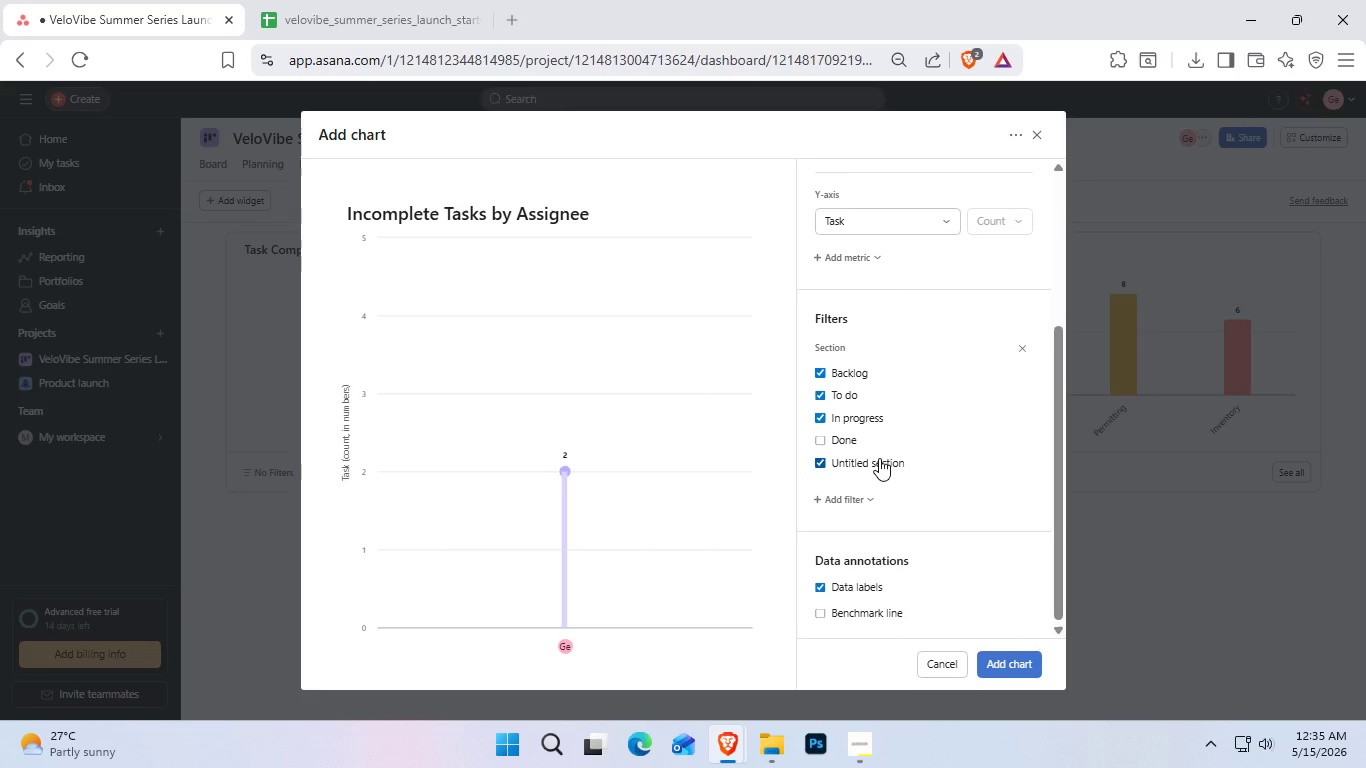 
scroll: coordinate [851, 311], scroll_direction: up, amount: 1.0
 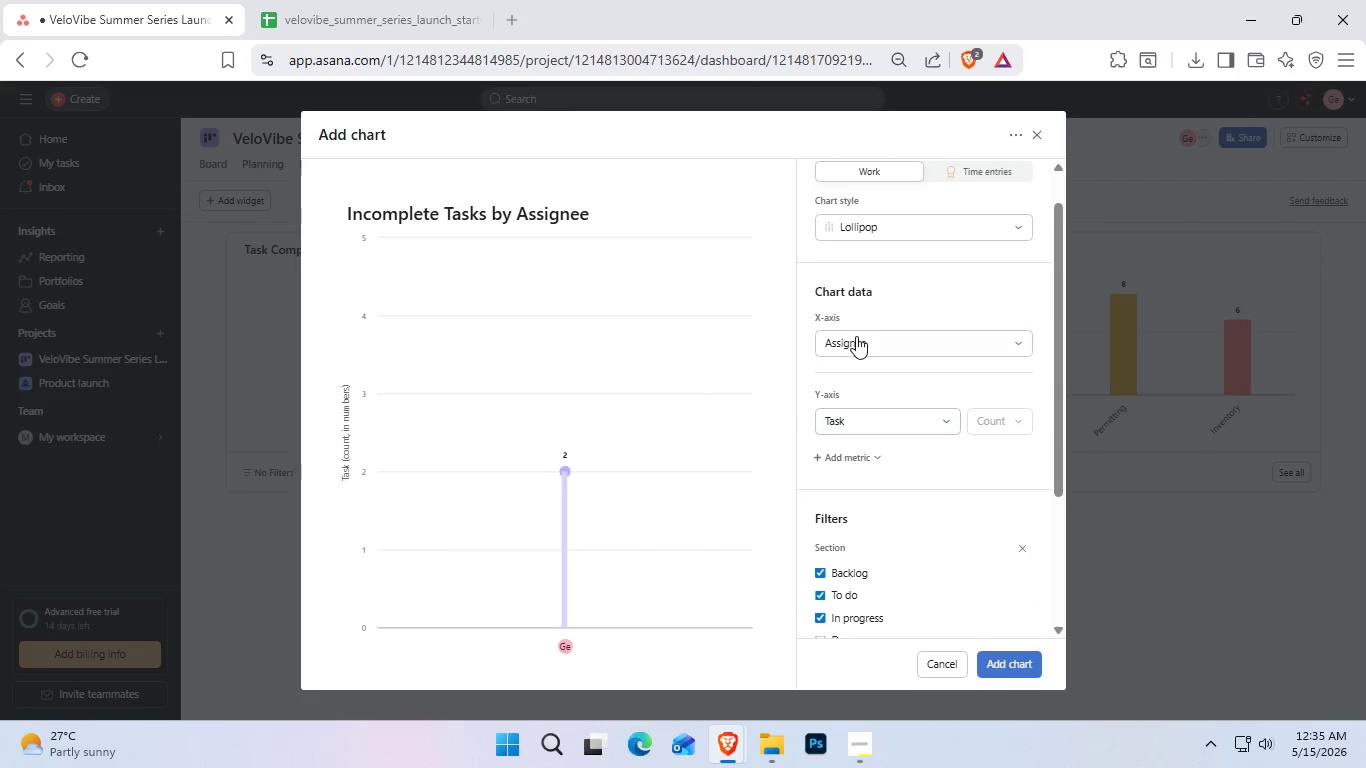 
left_click([857, 337])
 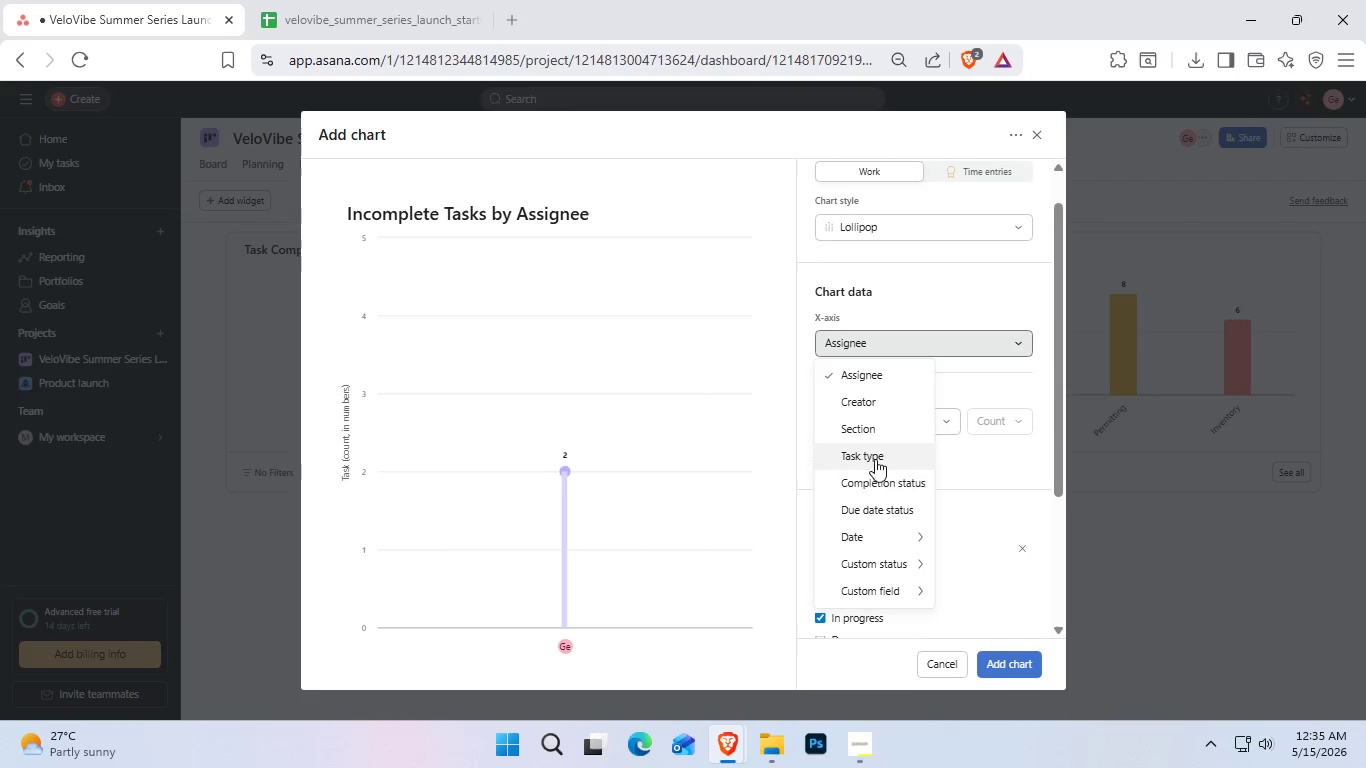 
left_click([873, 463])
 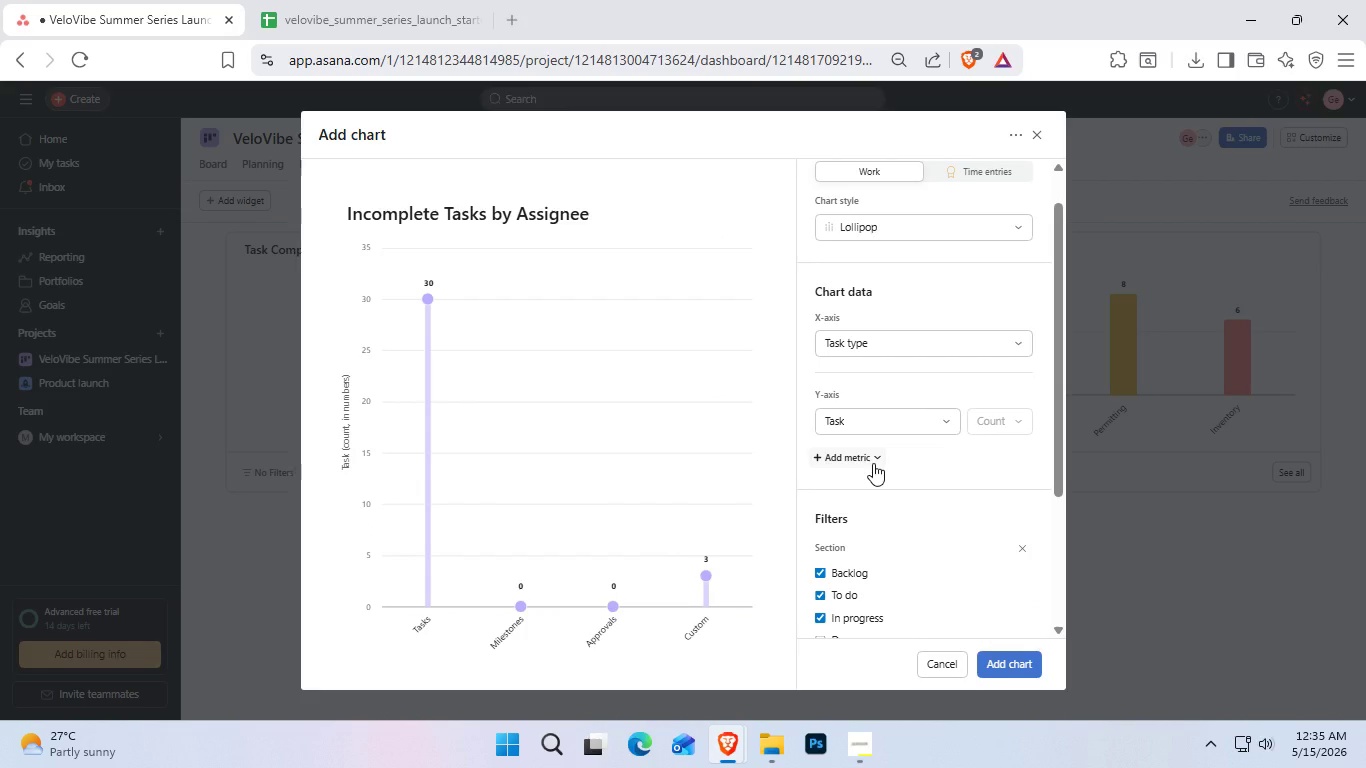 
wait(7.52)
 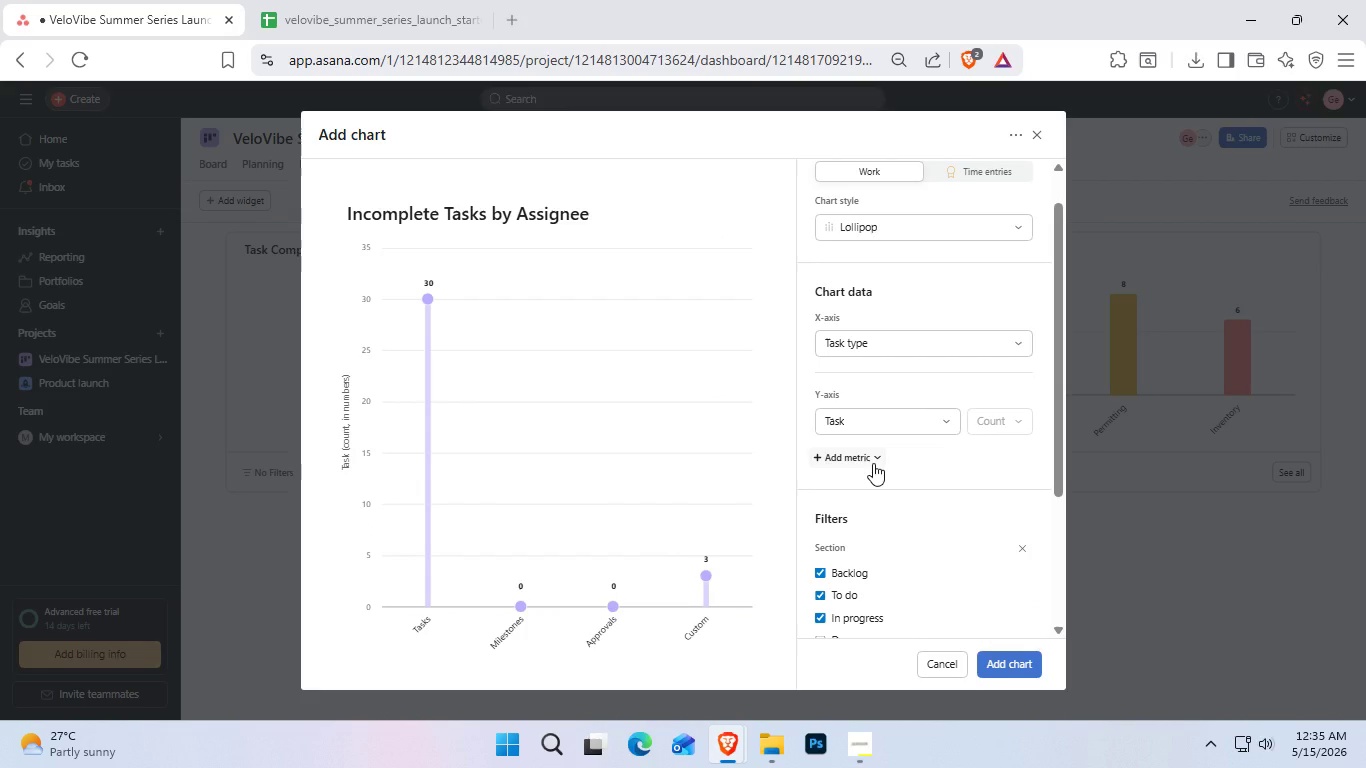 
left_click([940, 214])
 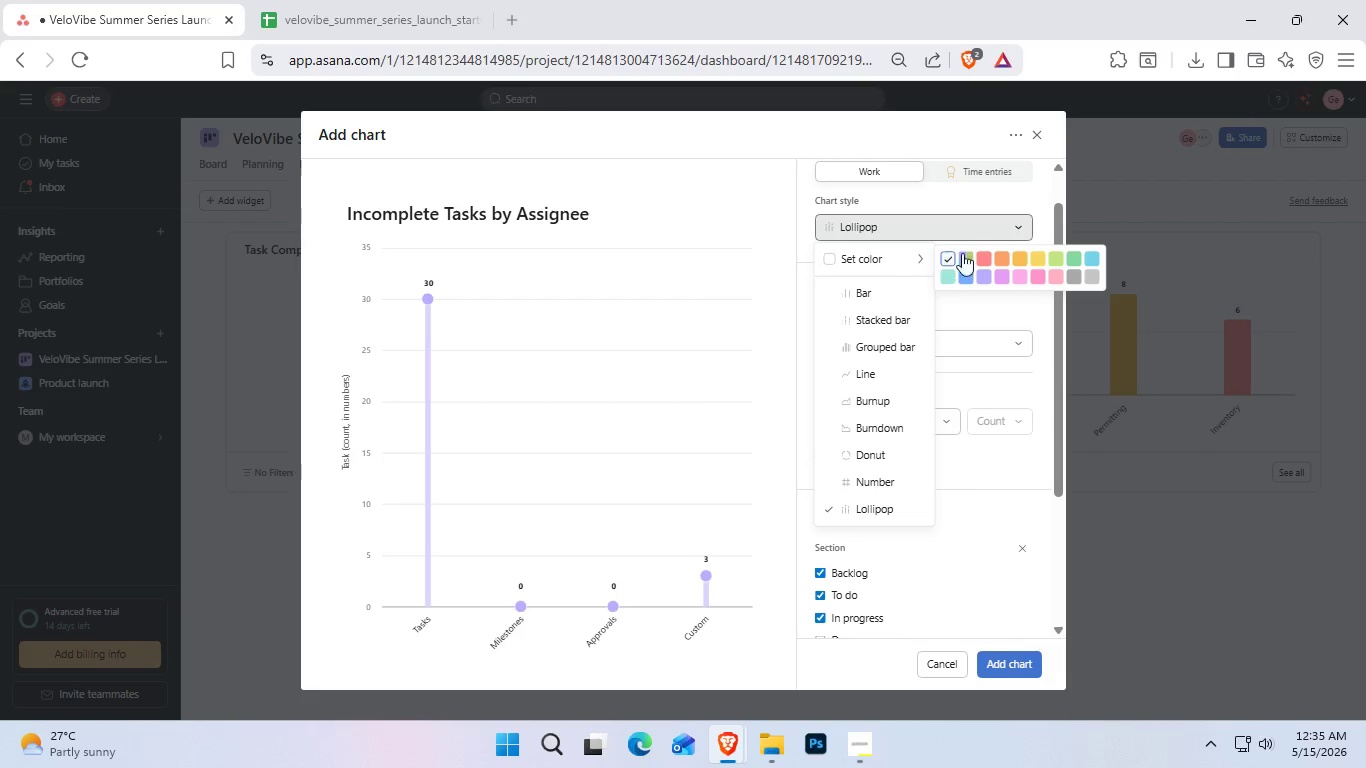 
left_click([981, 222])
 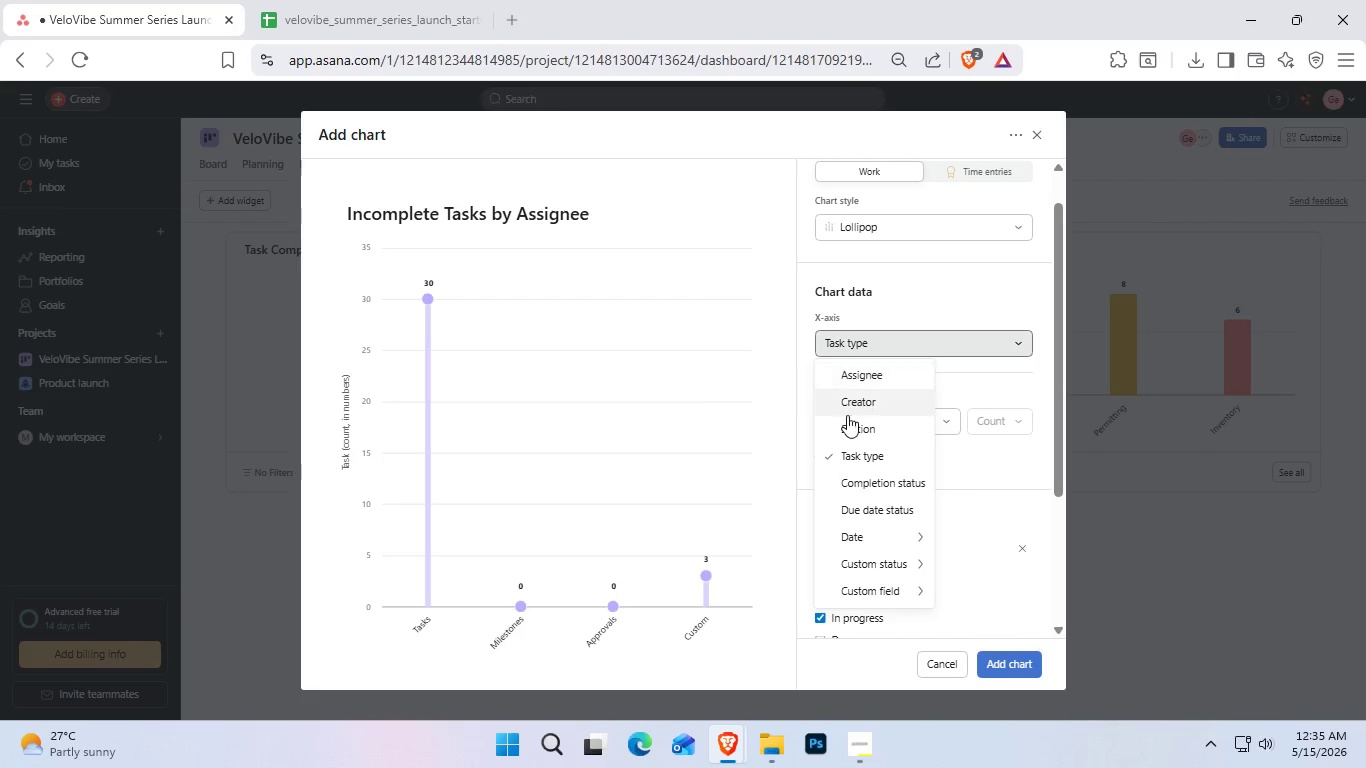 
left_click([859, 372])
 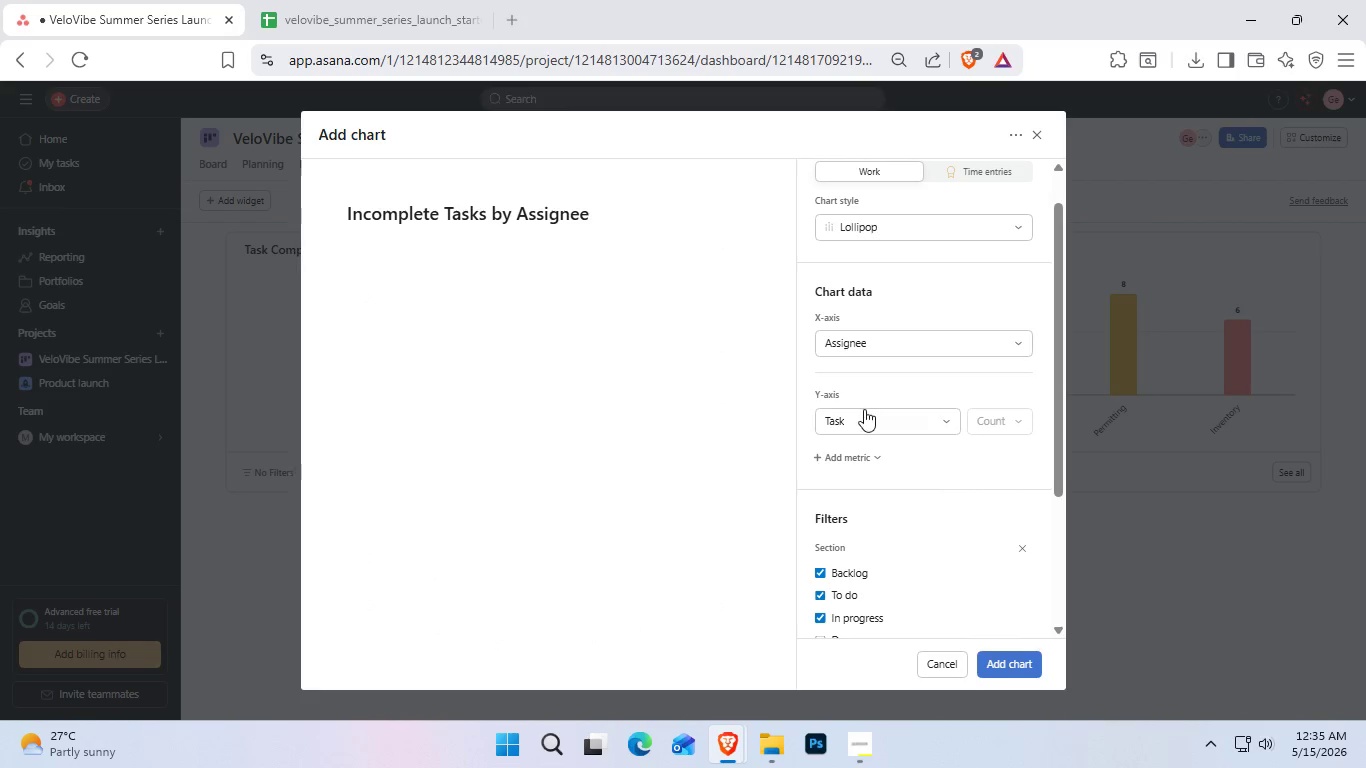 
double_click([864, 409])
 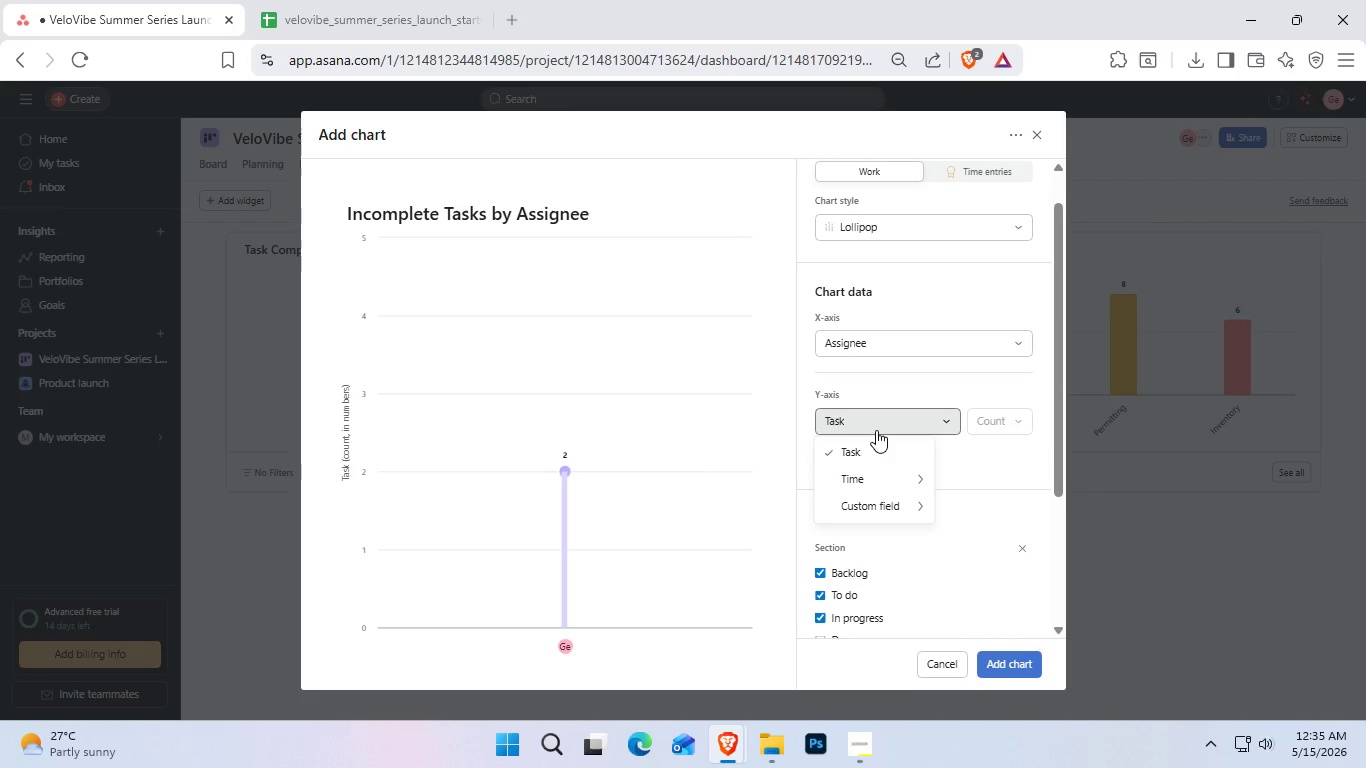 
scroll: coordinate [855, 531], scroll_direction: down, amount: 1.0
 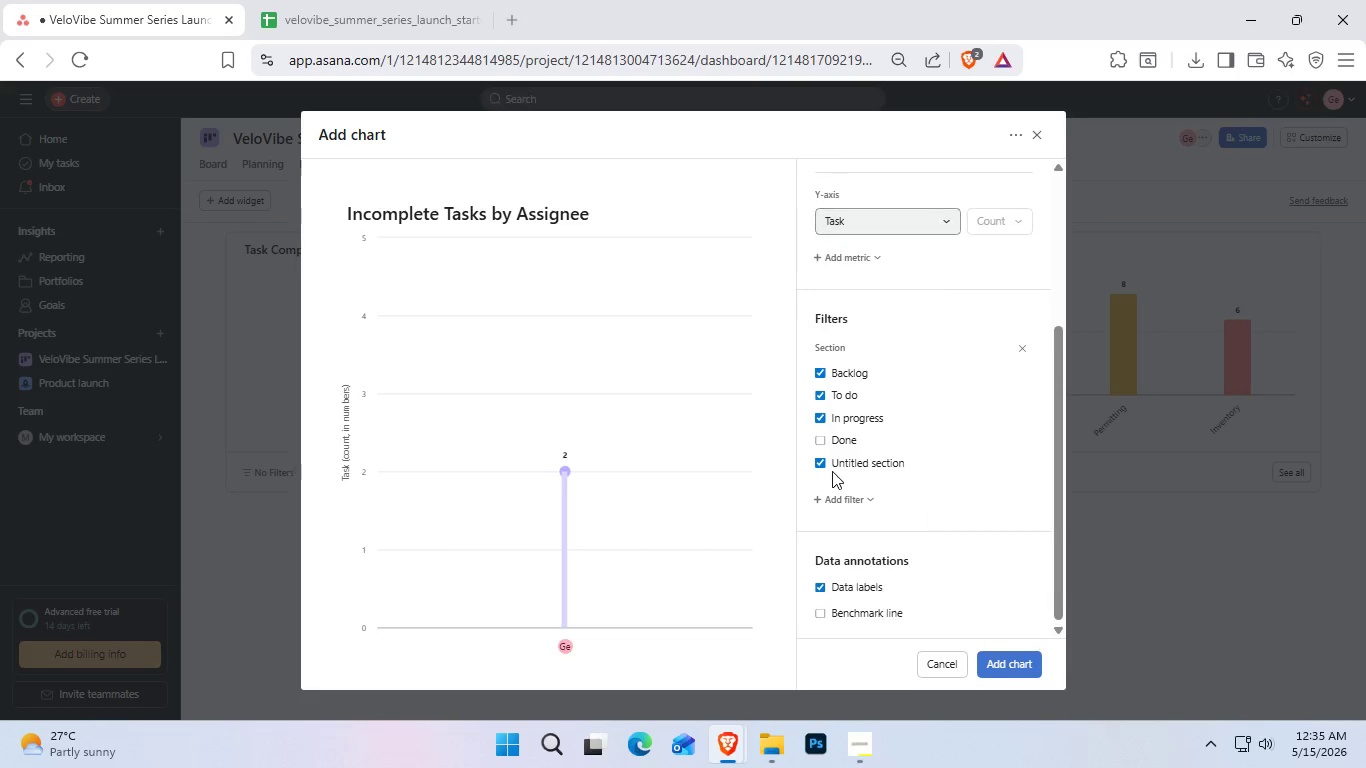 
double_click([833, 463])
 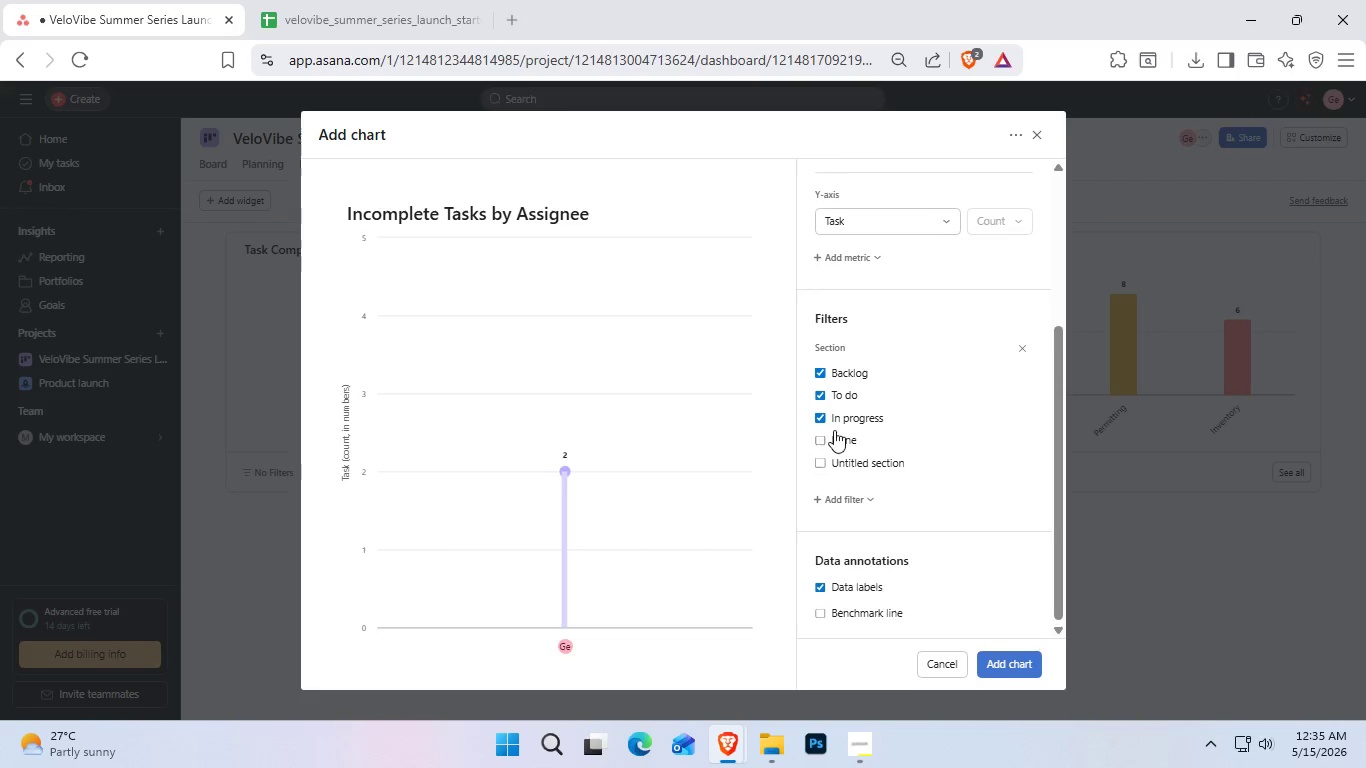 
left_click([834, 424])
 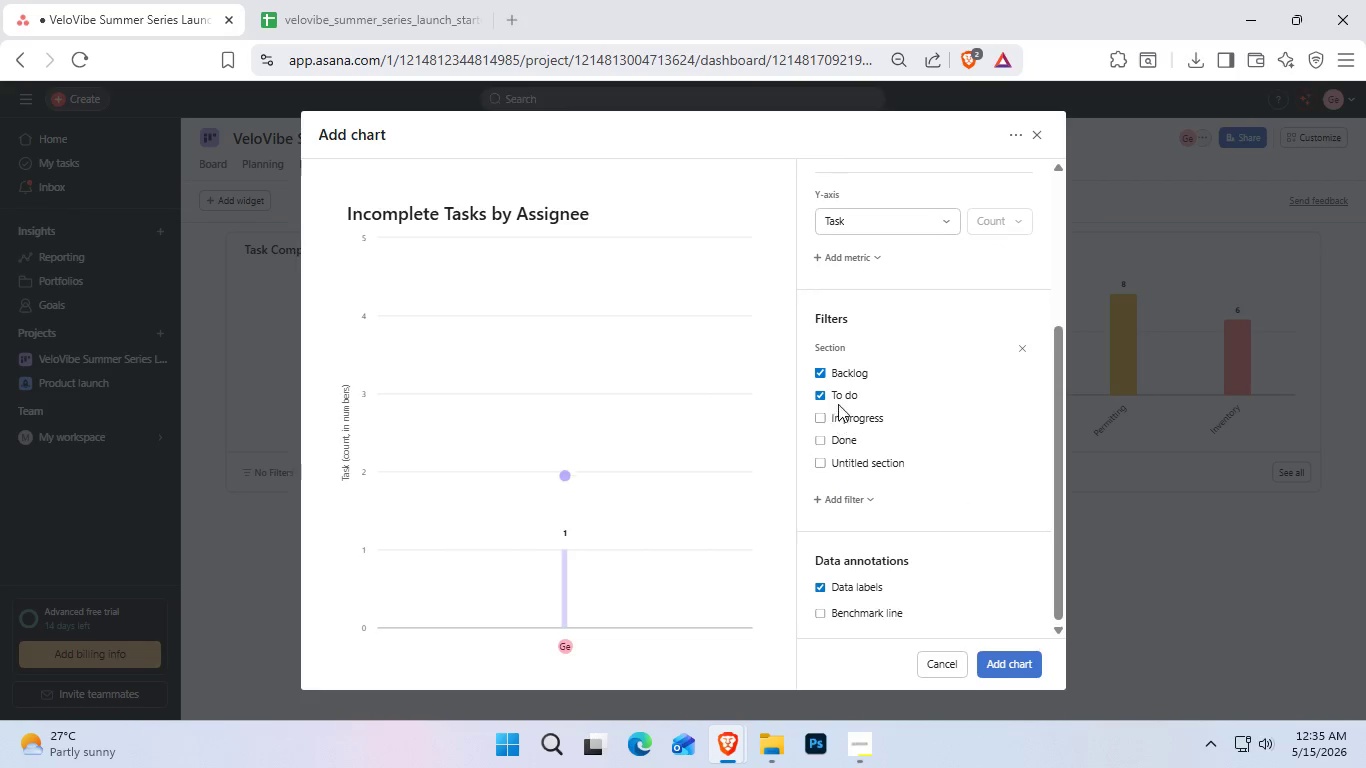 
left_click([839, 400])
 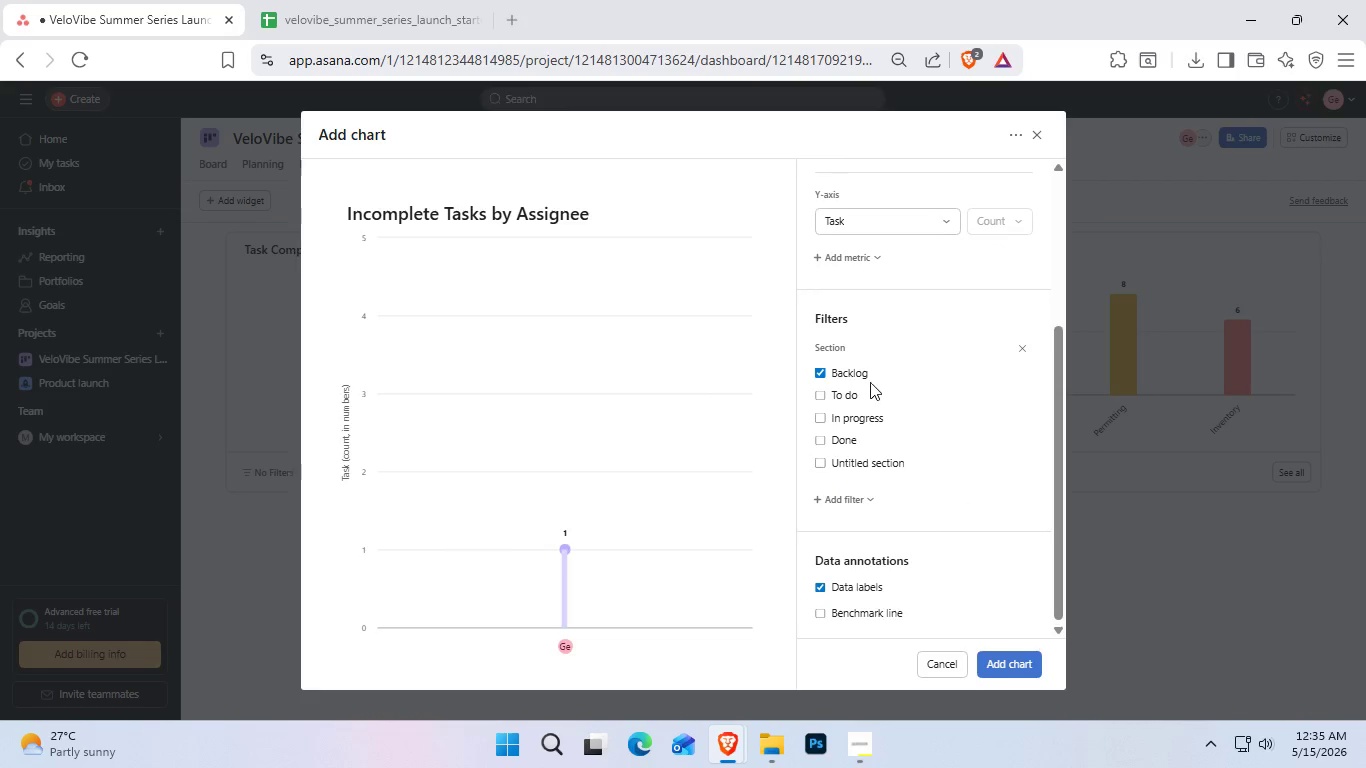 
left_click([858, 370])
 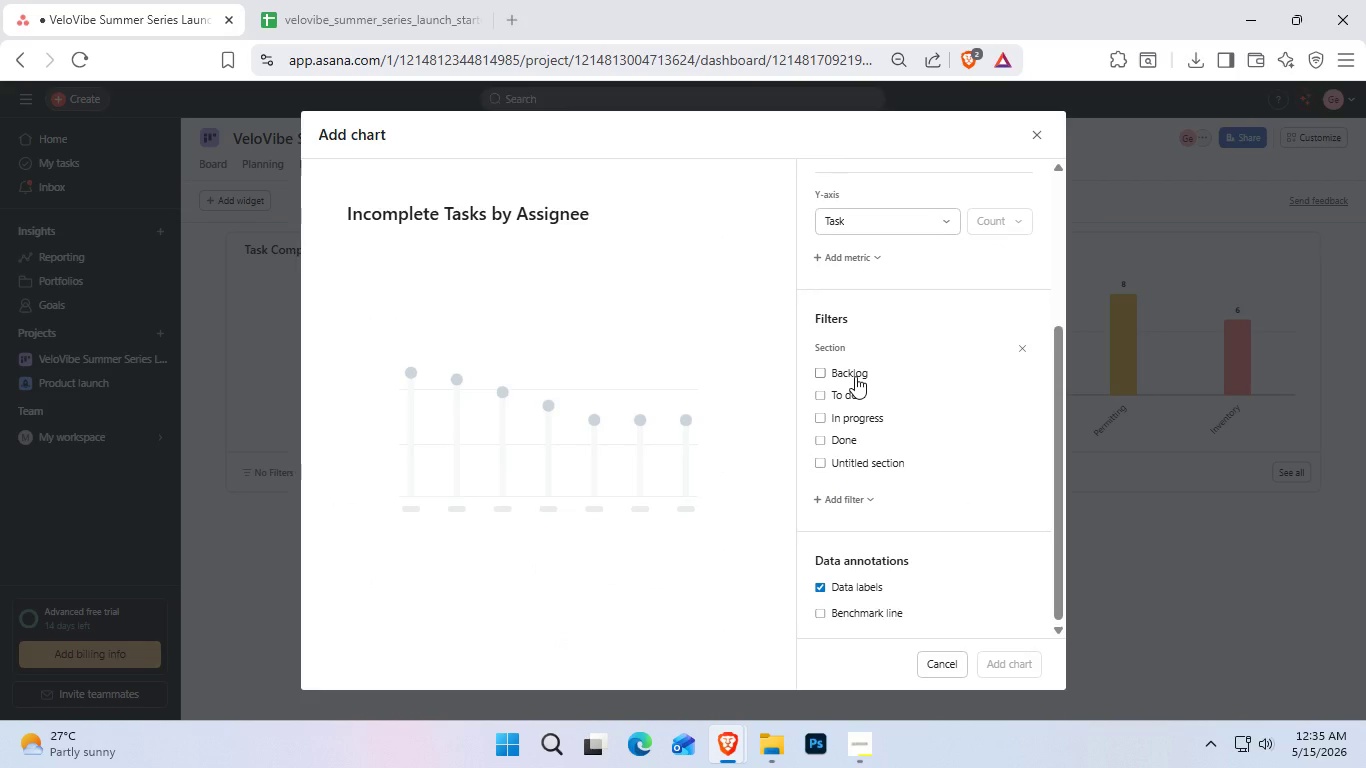 
left_click([855, 376])
 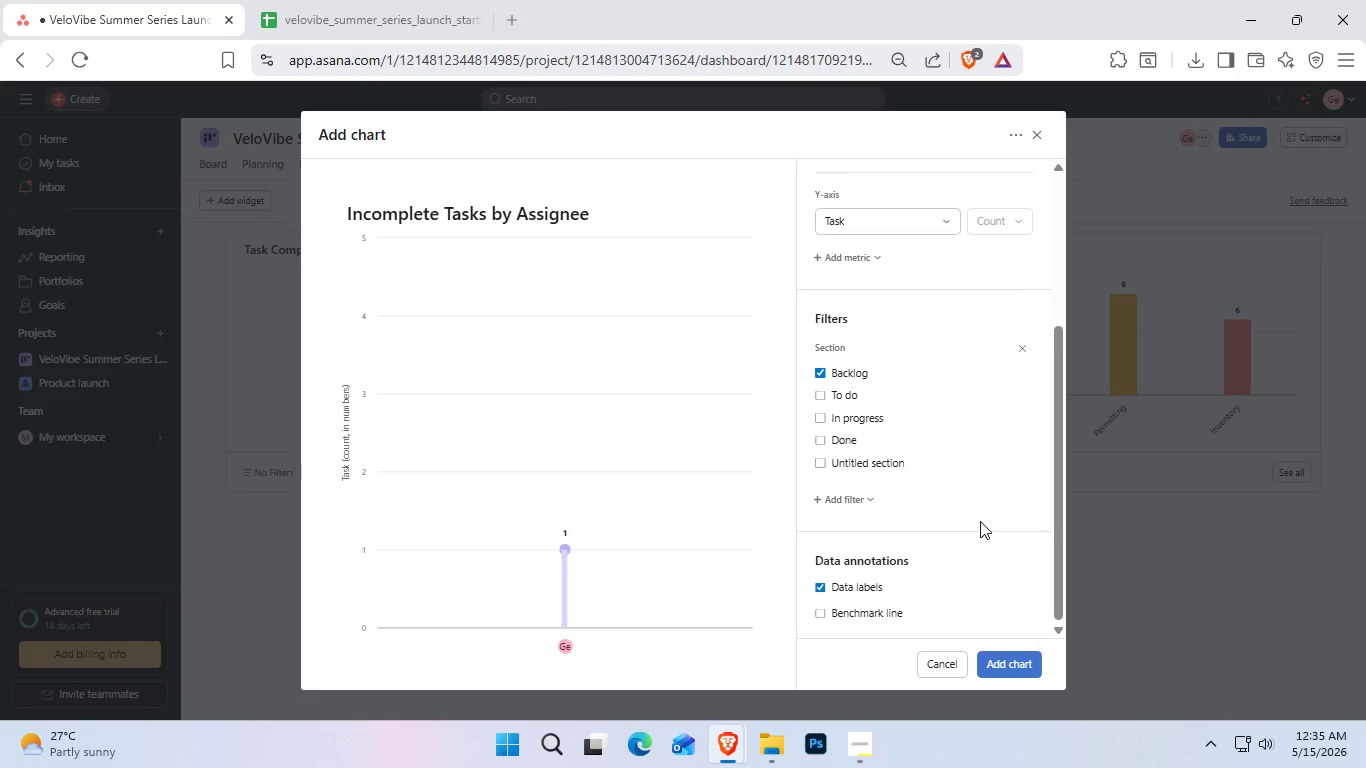 
wait(6.23)
 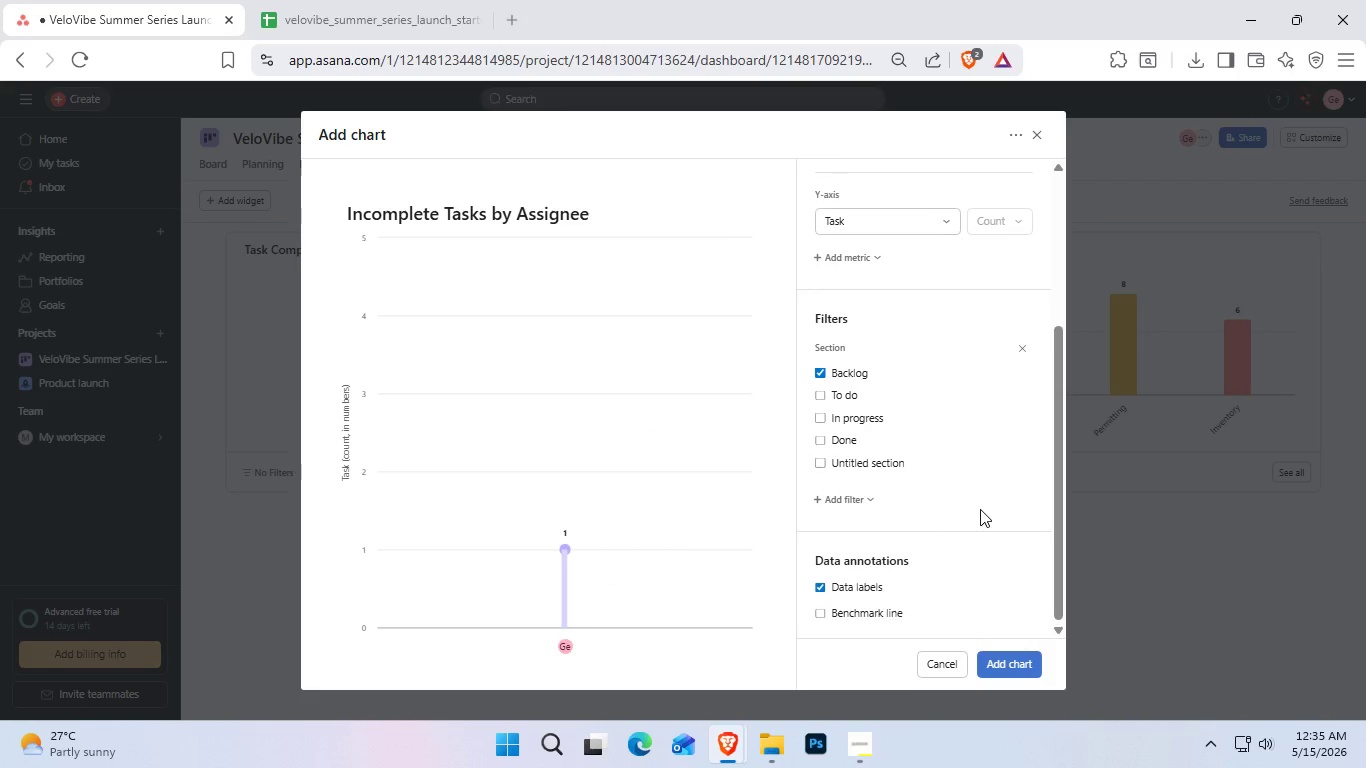 
left_click([861, 414])
 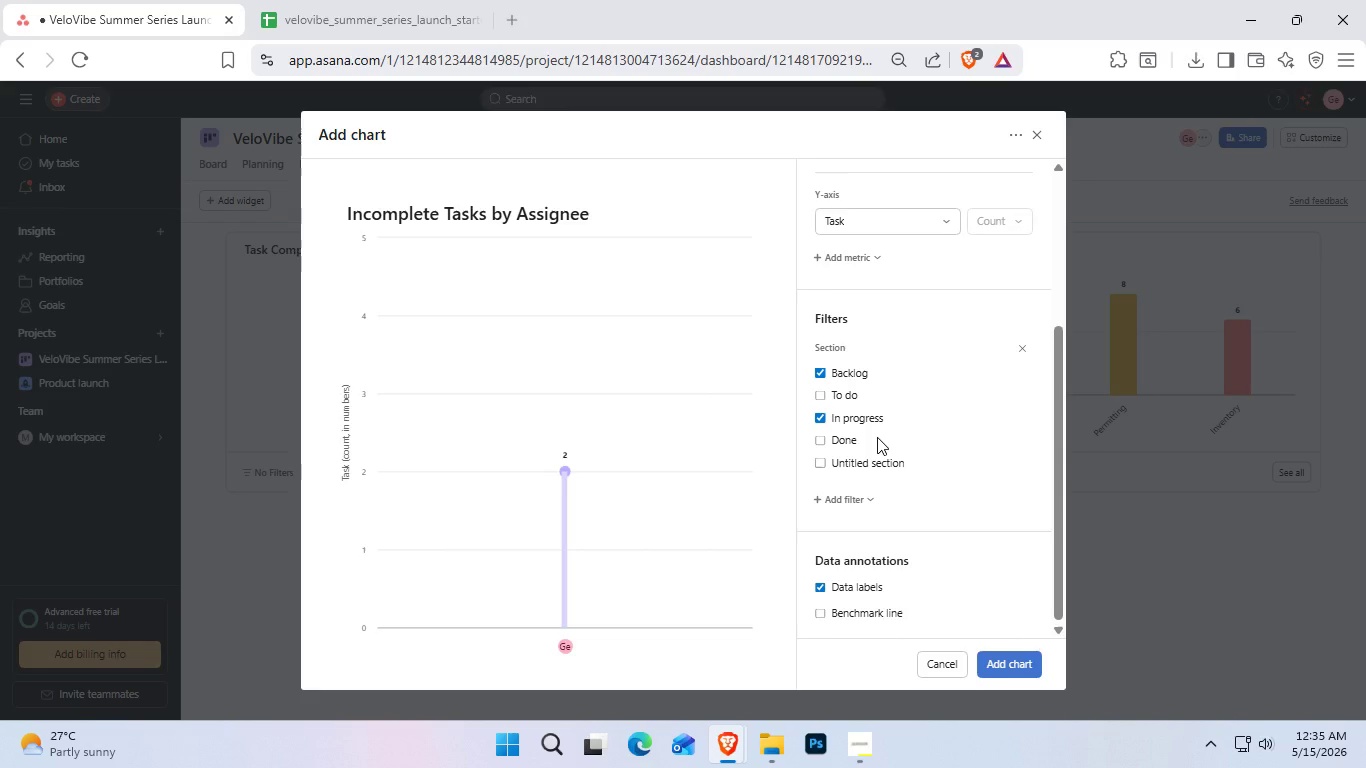 
wait(20.81)
 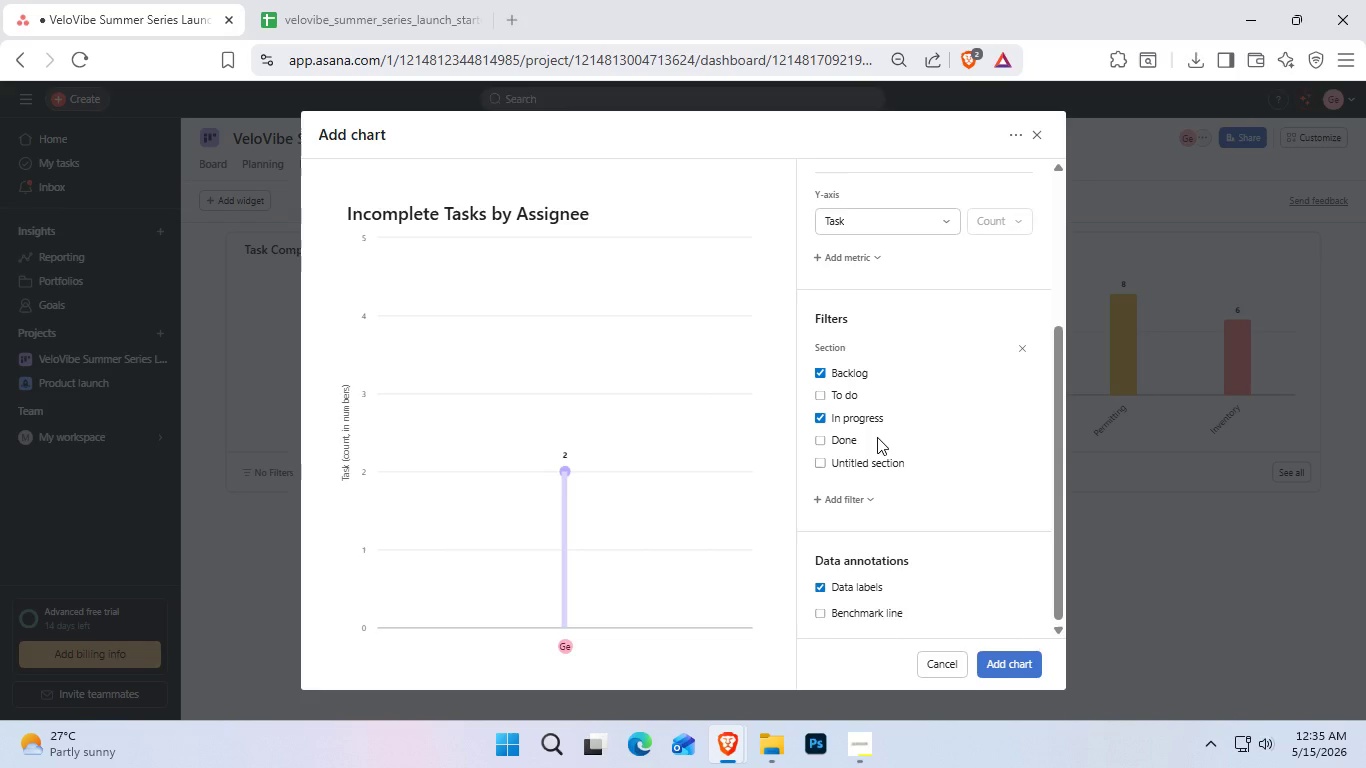 
scroll: coordinate [981, 524], scroll_direction: down, amount: 2.0
 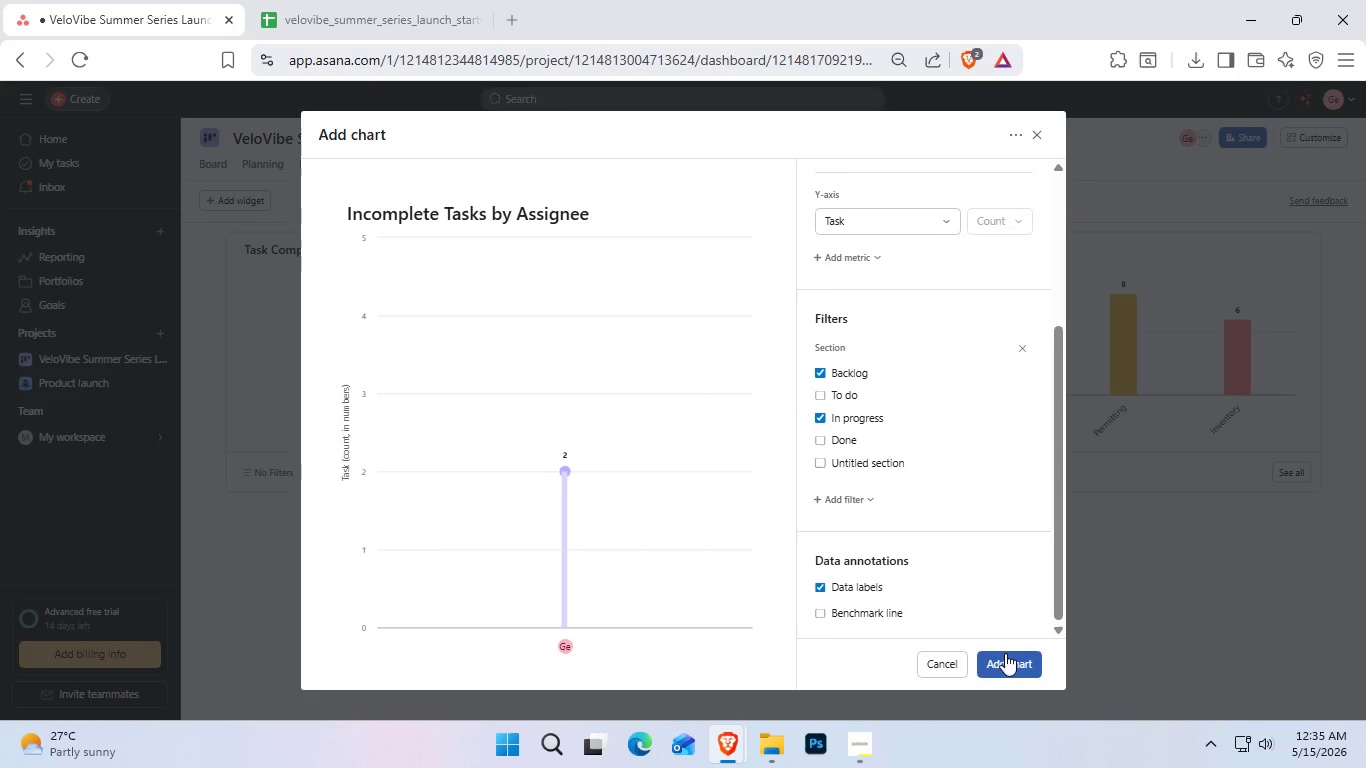 
left_click([1005, 653])
 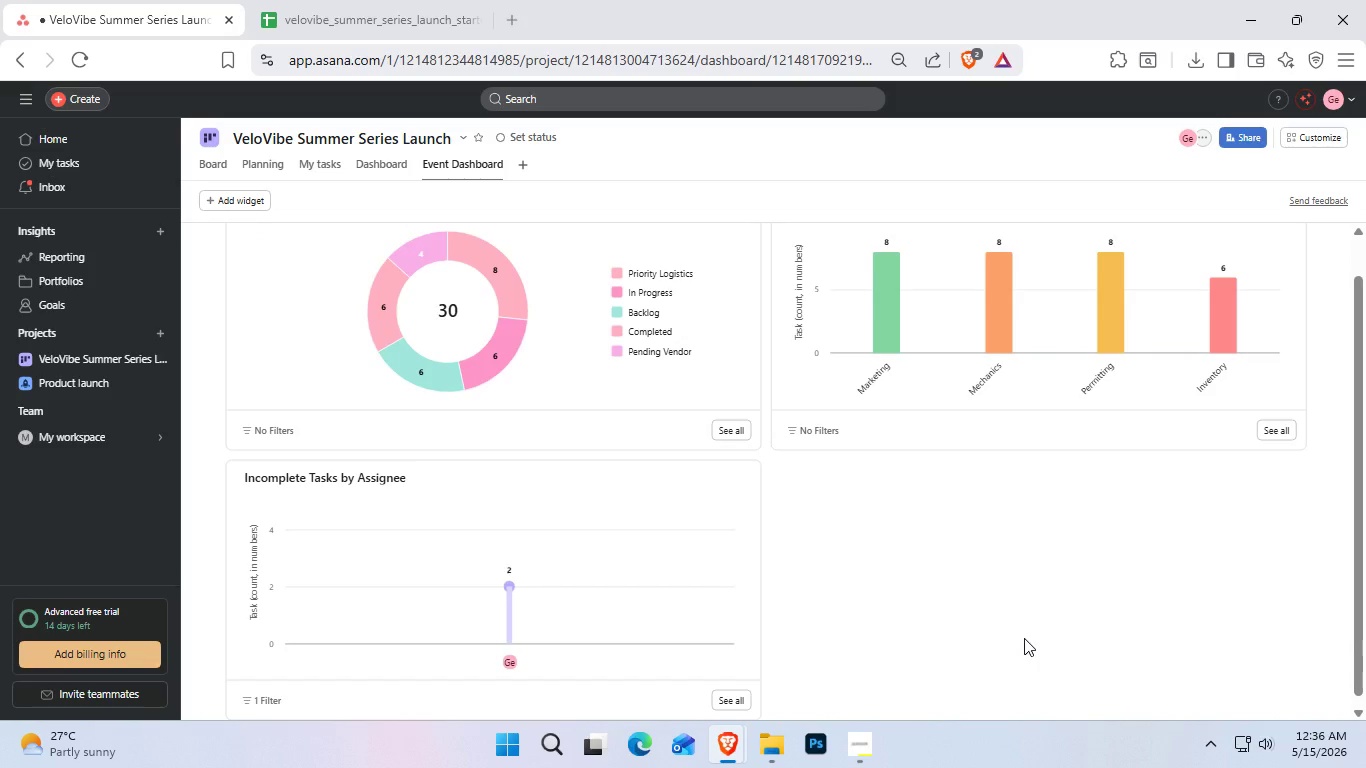 
wait(11.16)
 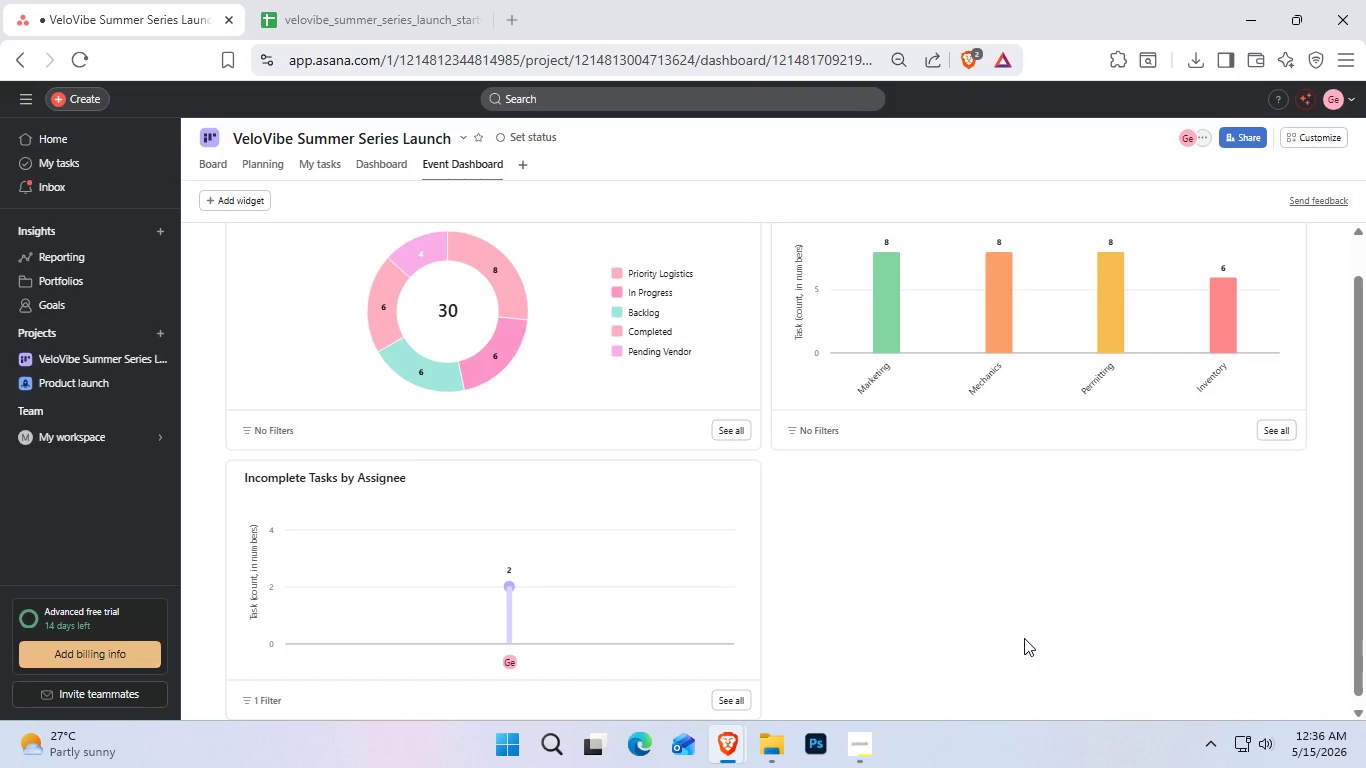 
scroll: coordinate [1159, 654], scroll_direction: down, amount: 2.0
 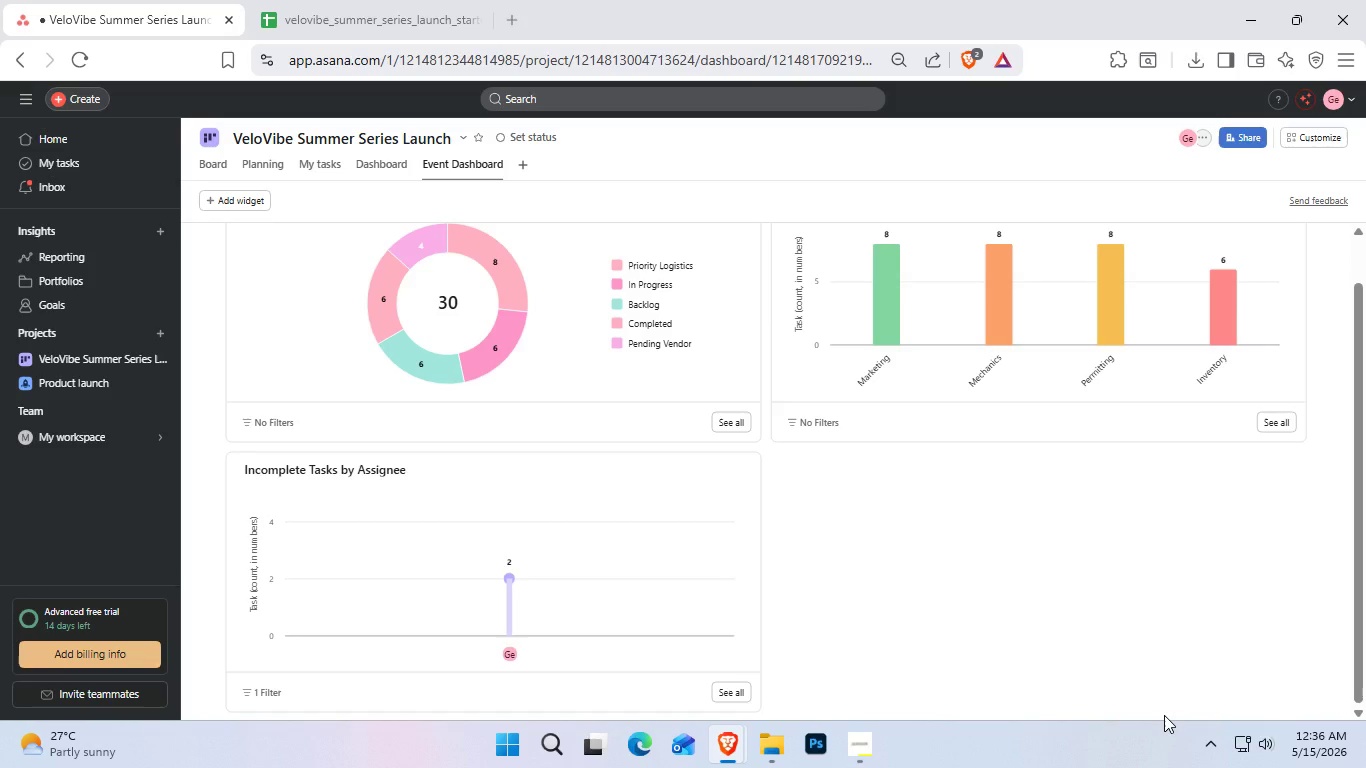 
wait(7.49)
 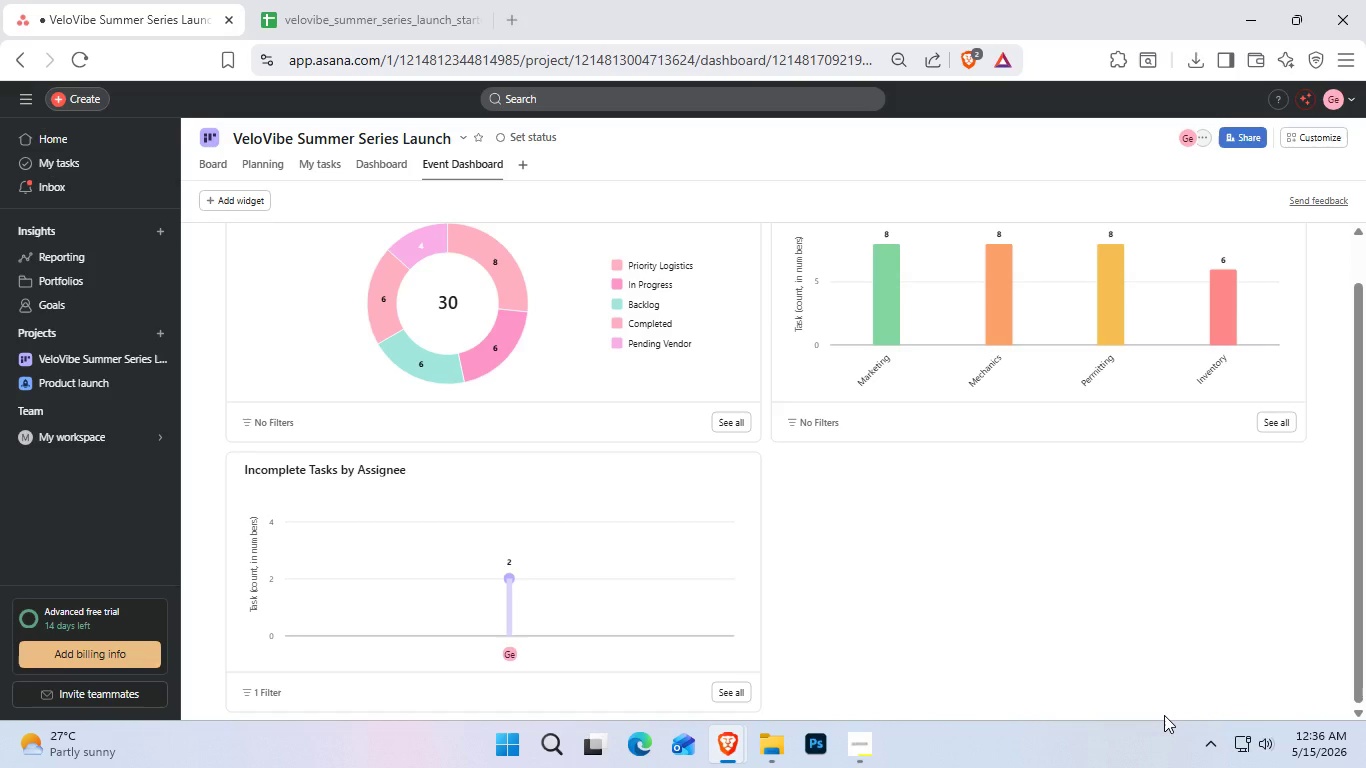 
scroll: coordinate [1071, 559], scroll_direction: down, amount: 4.0
 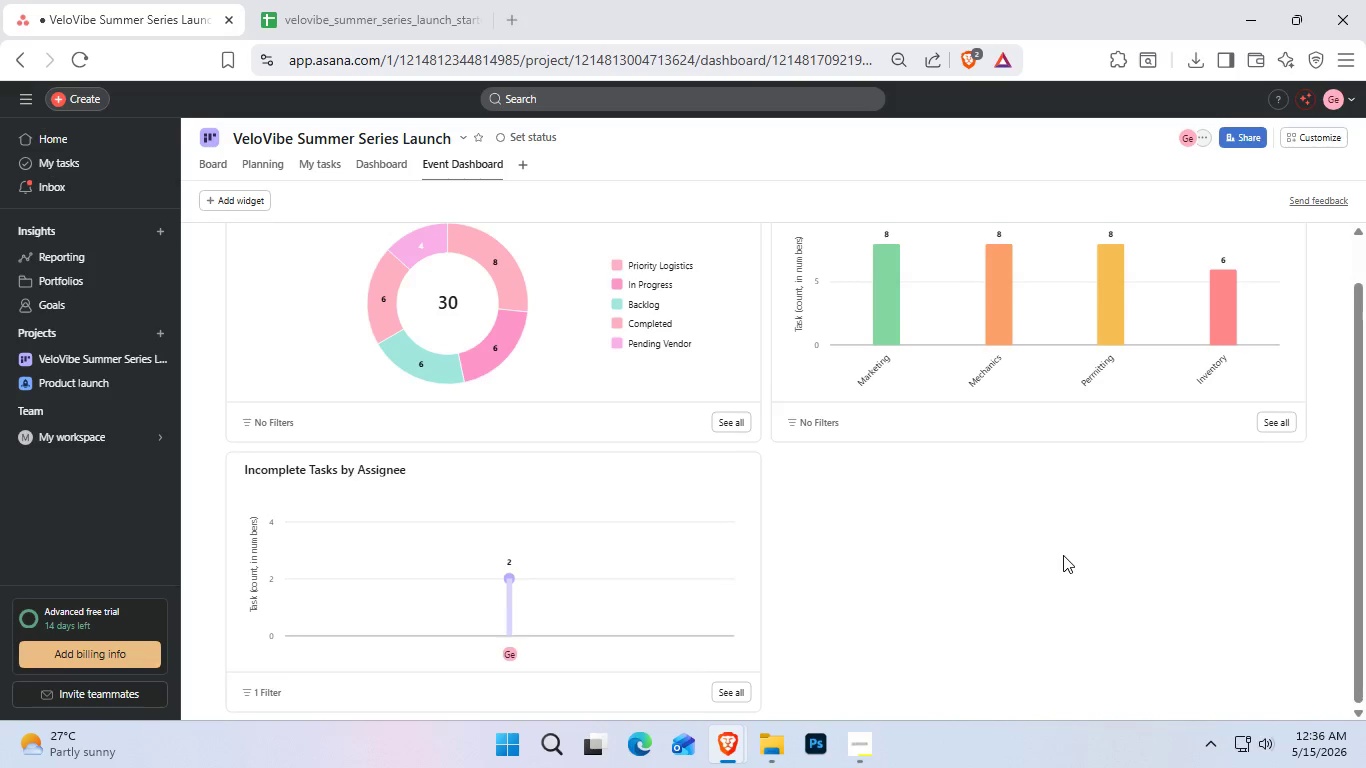 
scroll: coordinate [1061, 551], scroll_direction: up, amount: 1.0
 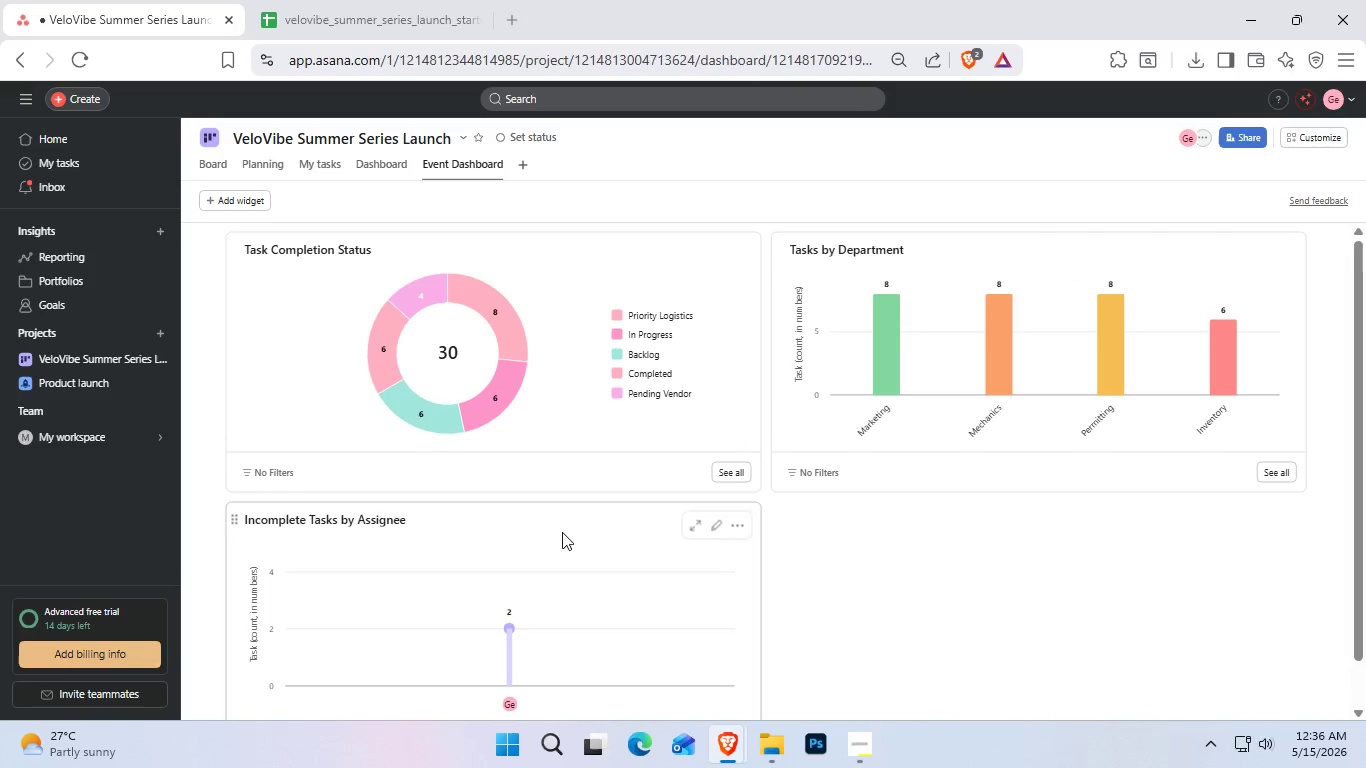 
scroll: coordinate [518, 546], scroll_direction: down, amount: 1.0
 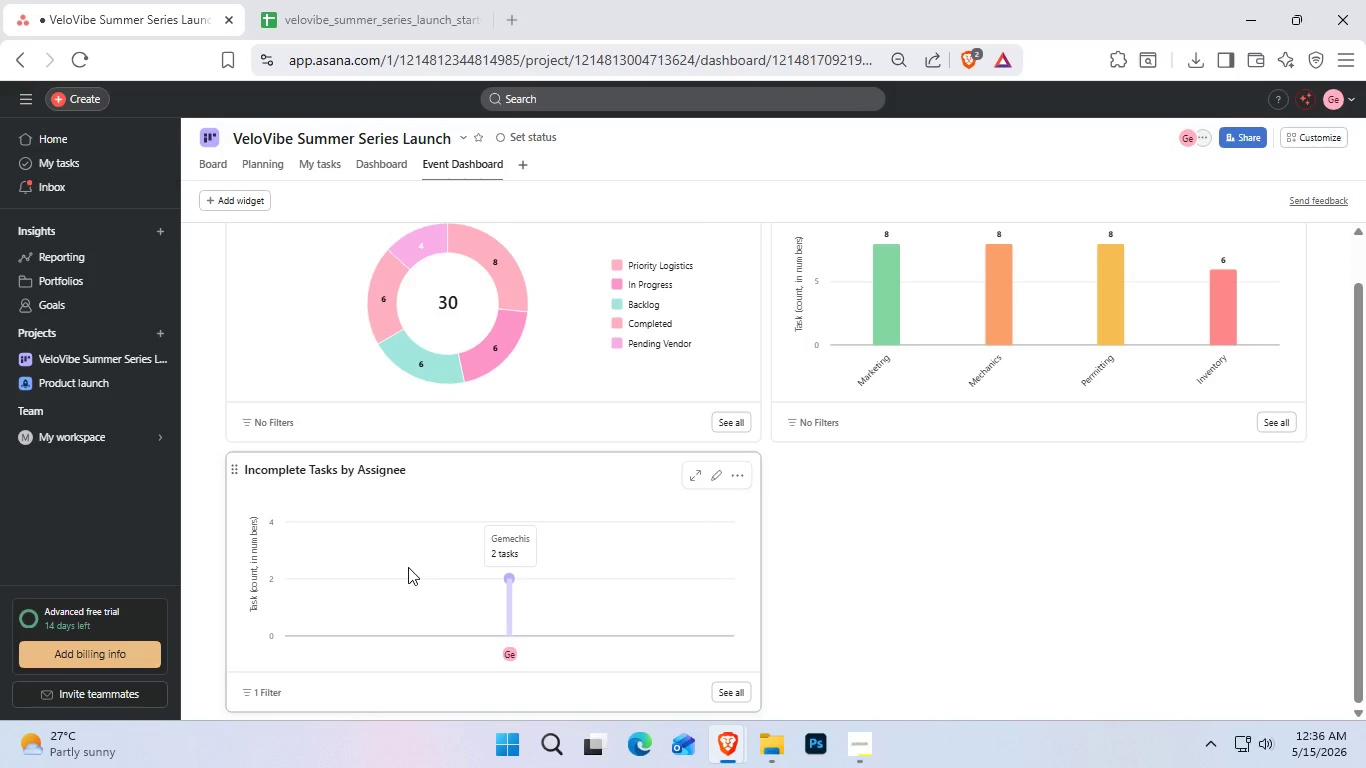 
wait(7.38)
 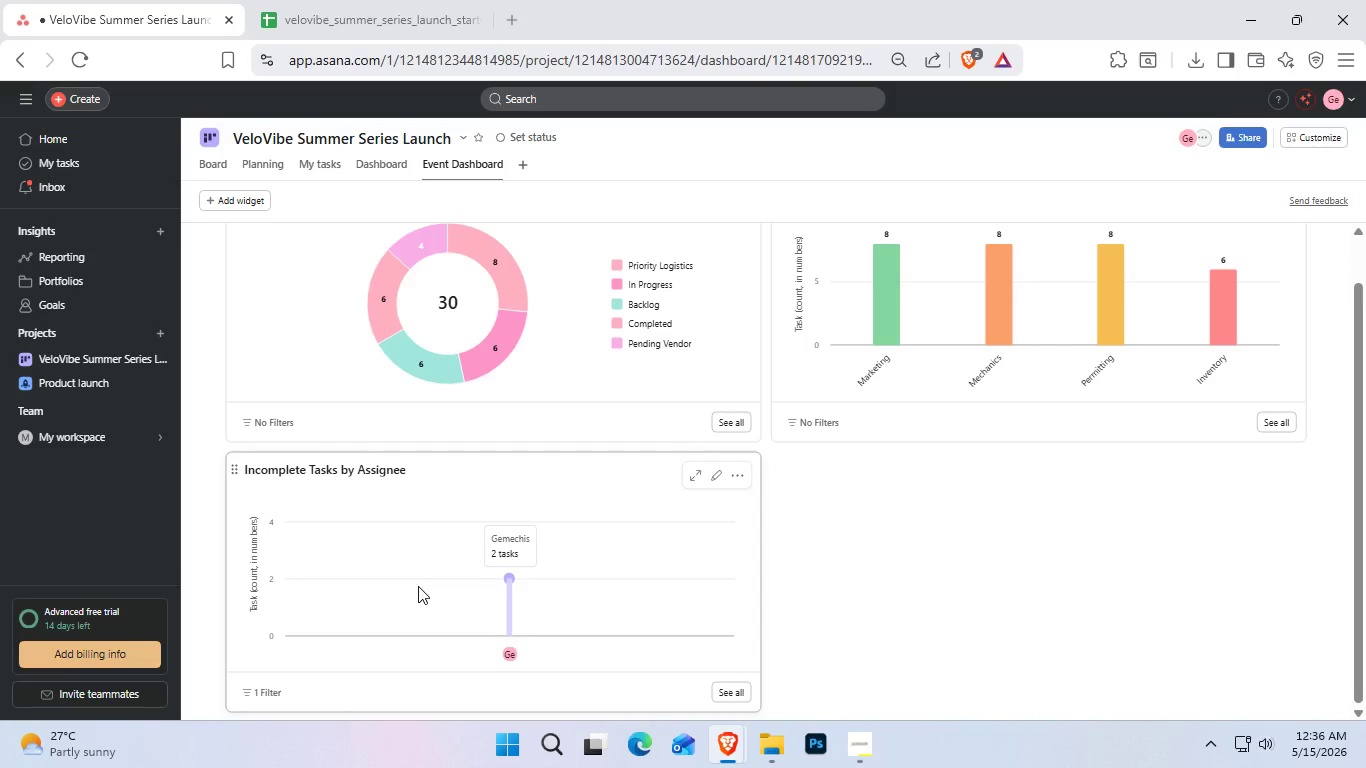 
left_click([512, 611])
 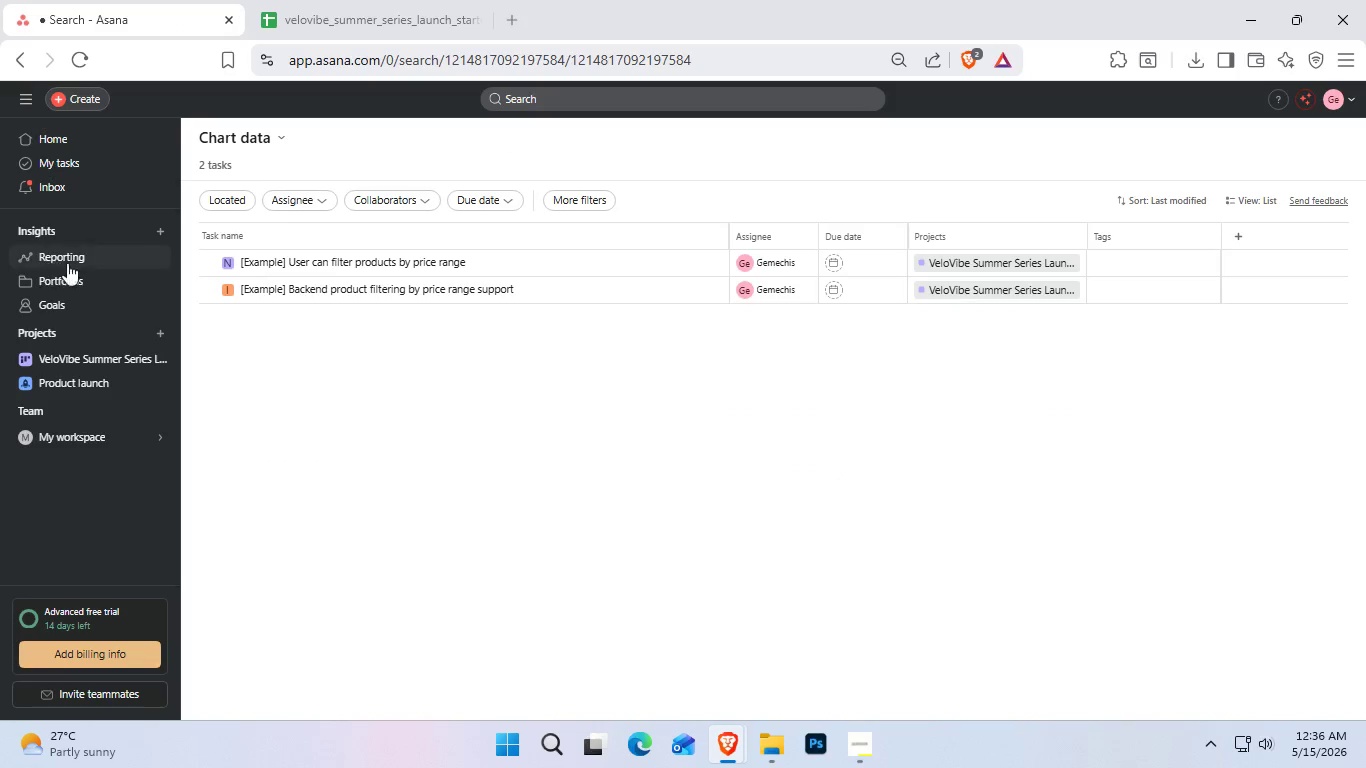 
wait(10.41)
 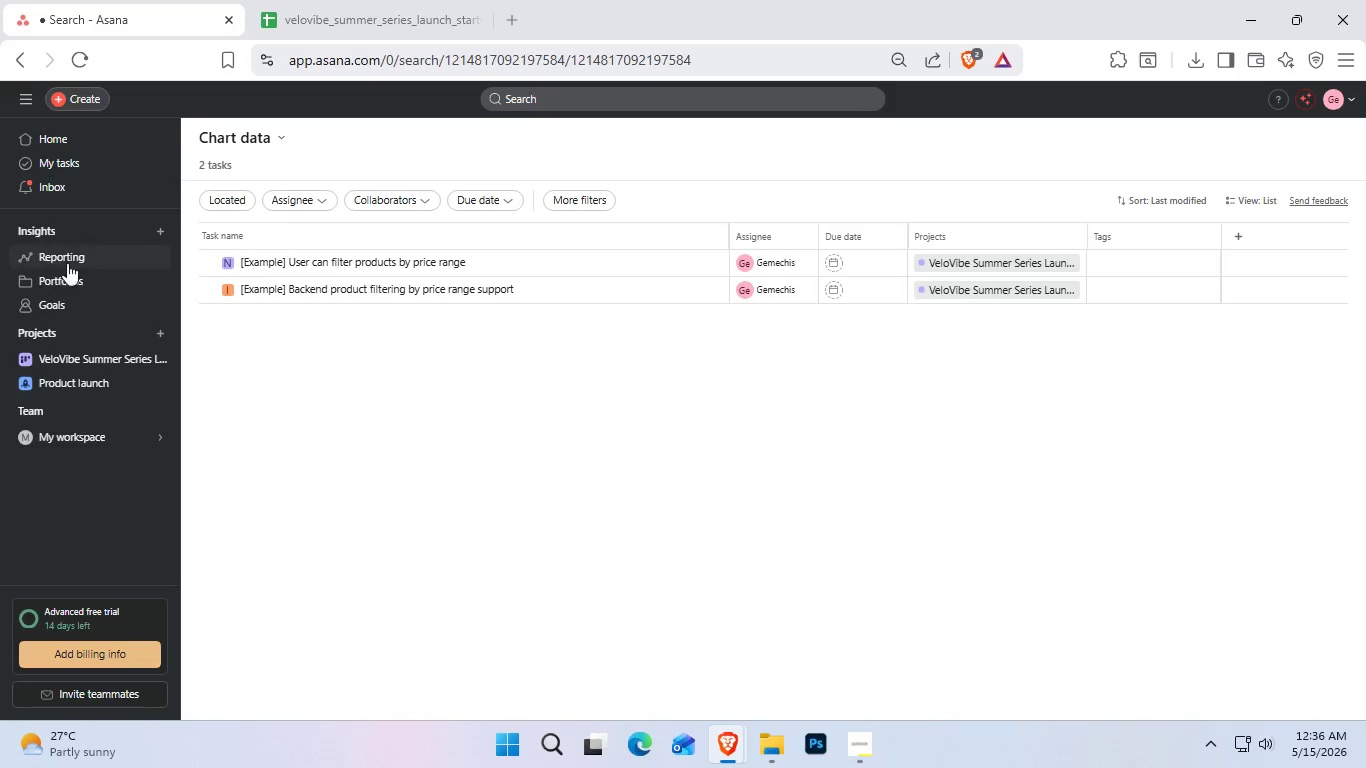 
left_click([17, 59])
 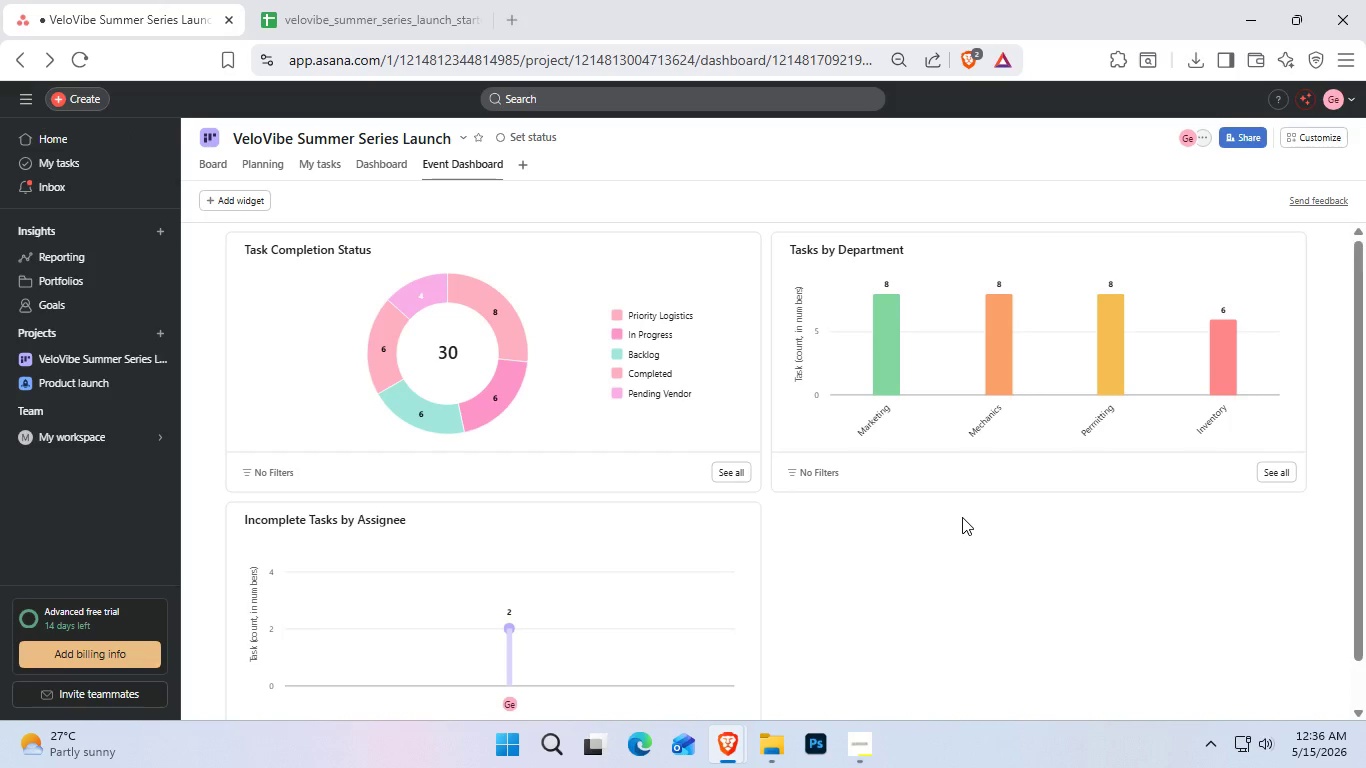 
wait(12.64)
 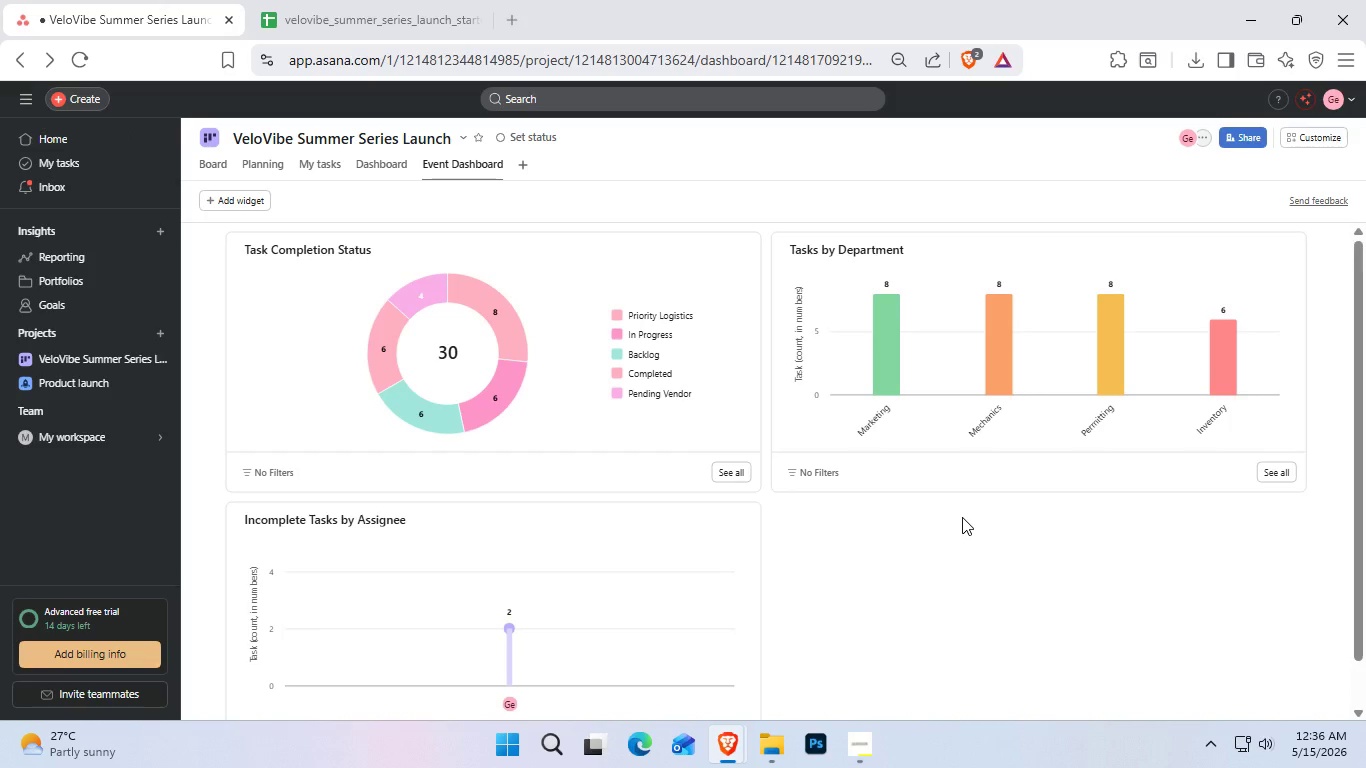 
left_click([230, 216])
 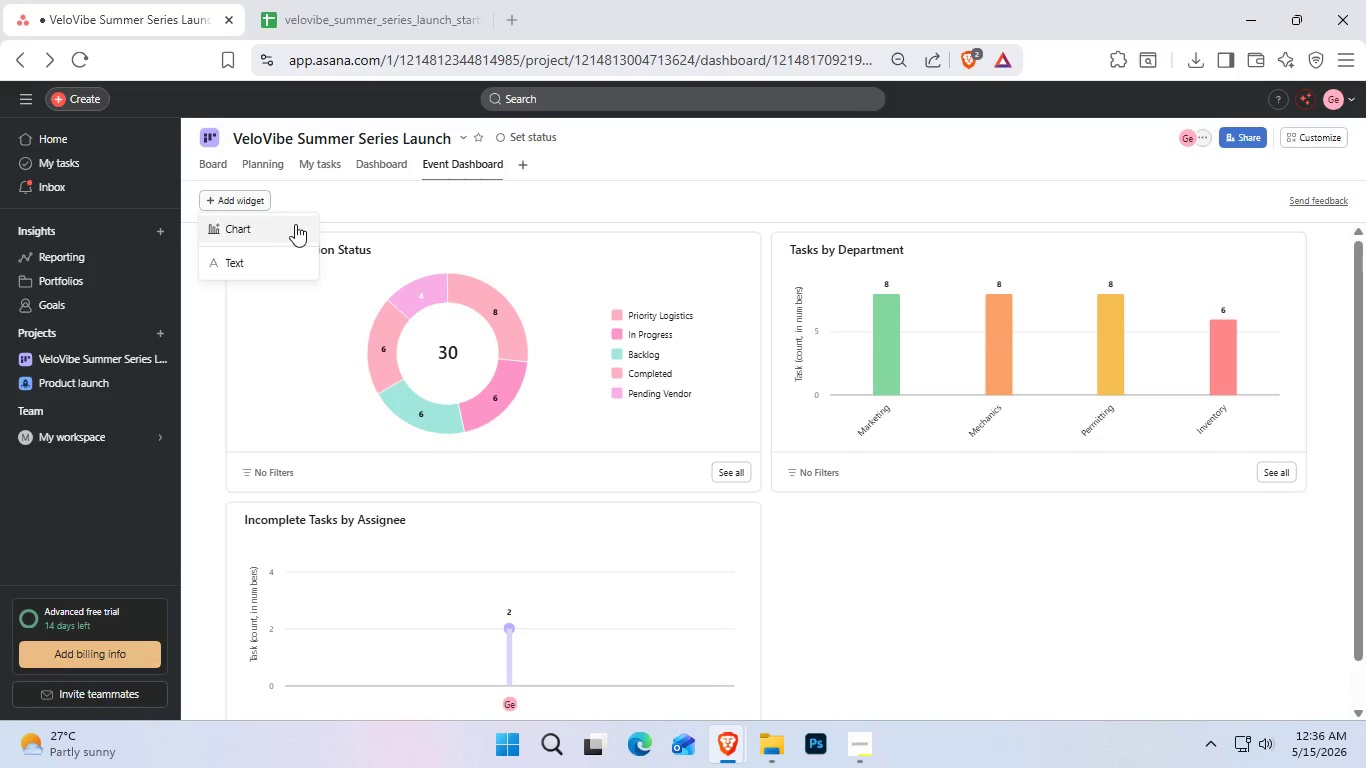 
left_click([292, 228])
 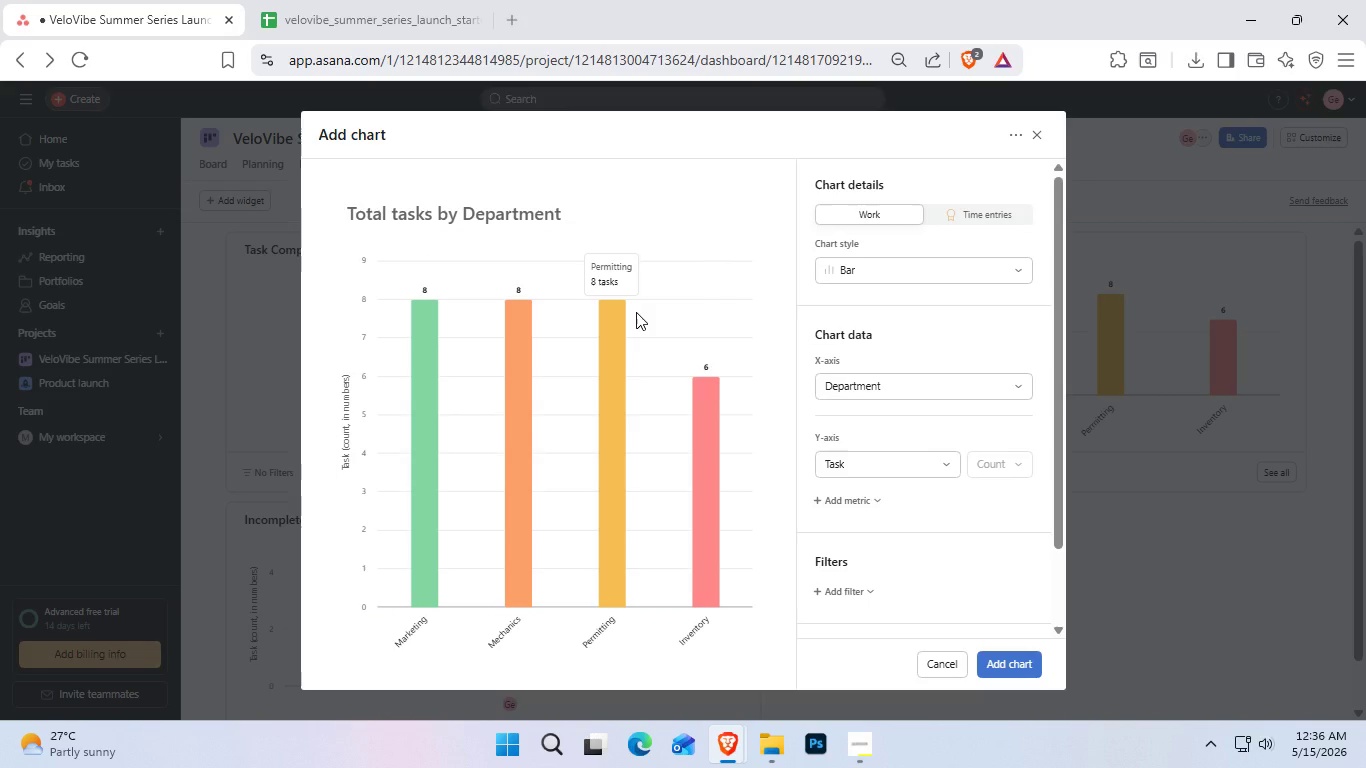 
wait(5.28)
 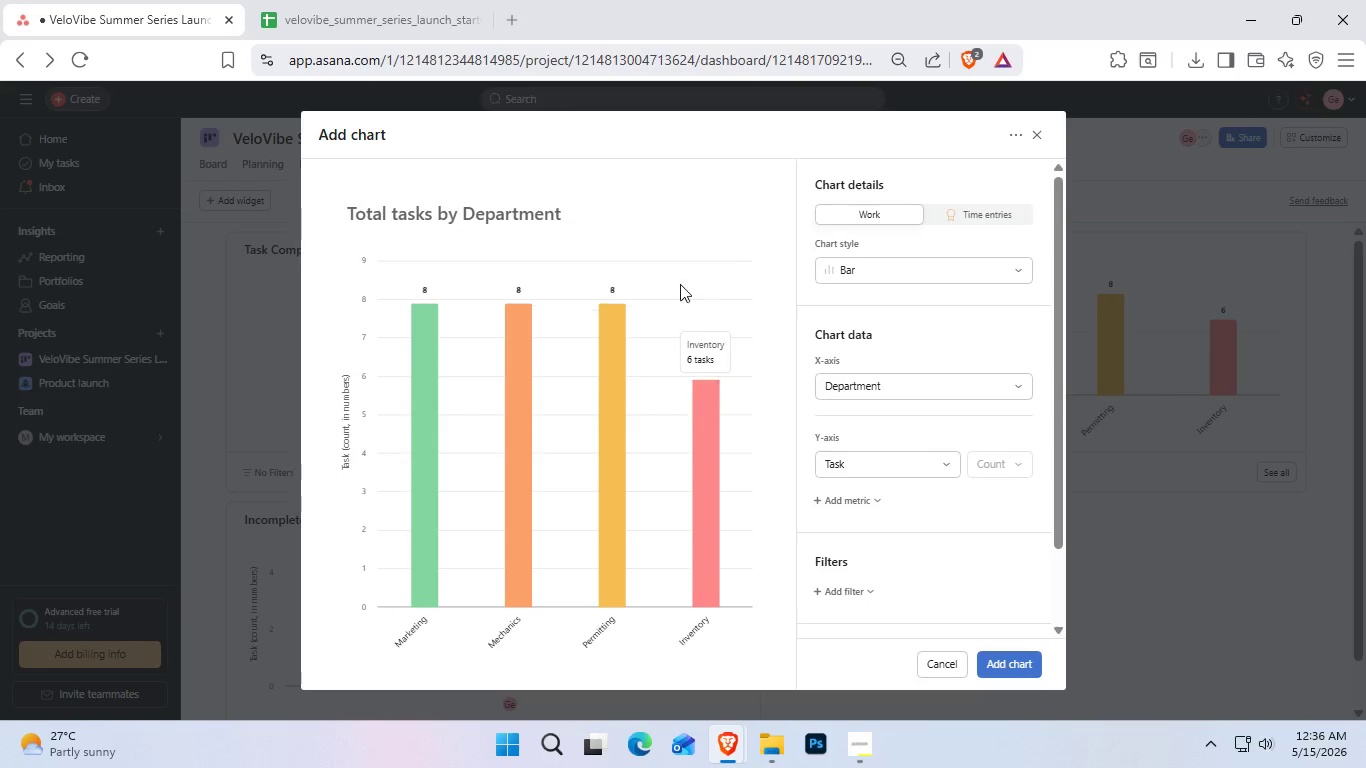 
left_click([497, 208])
 